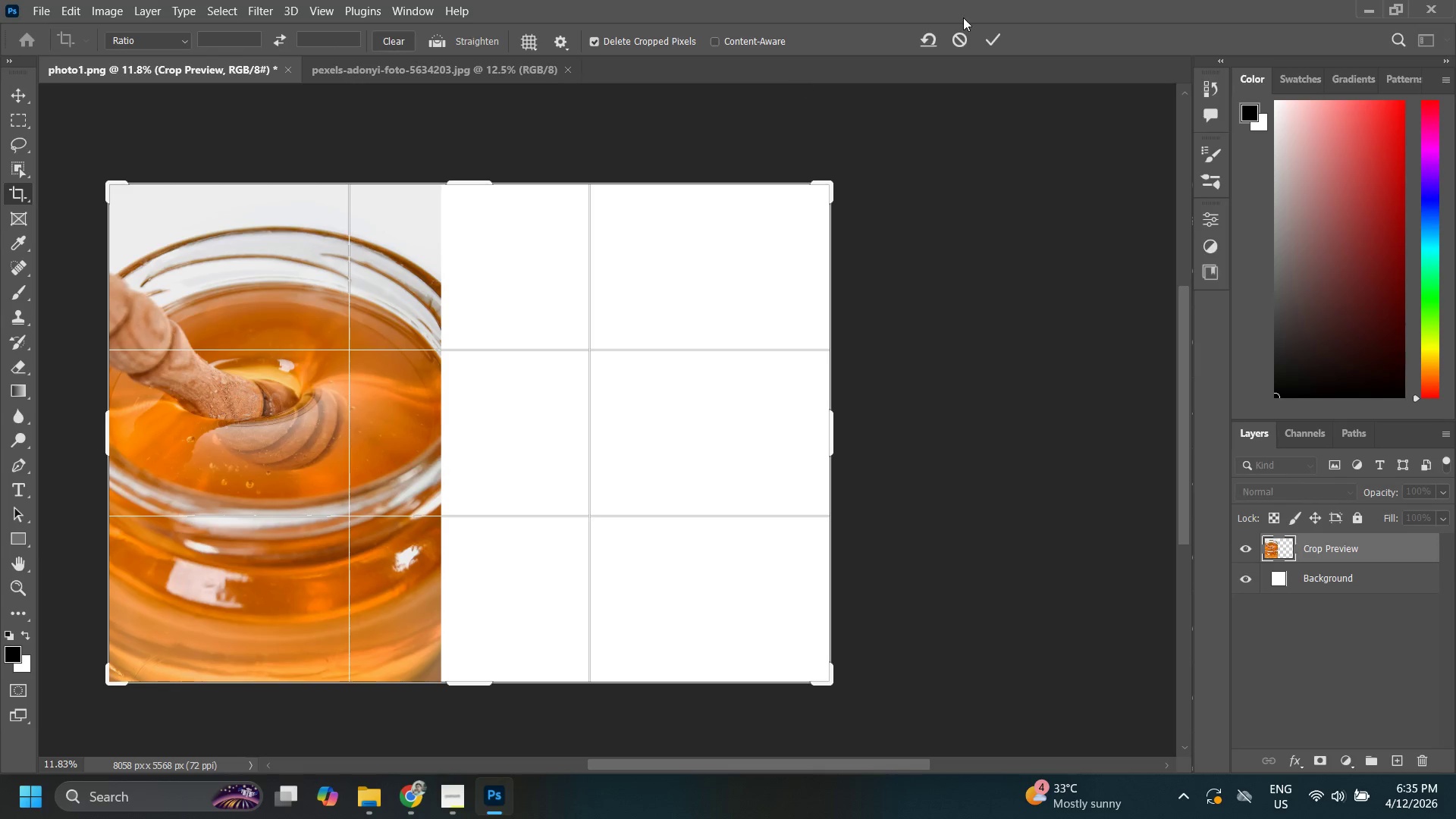 
left_click([996, 35])
 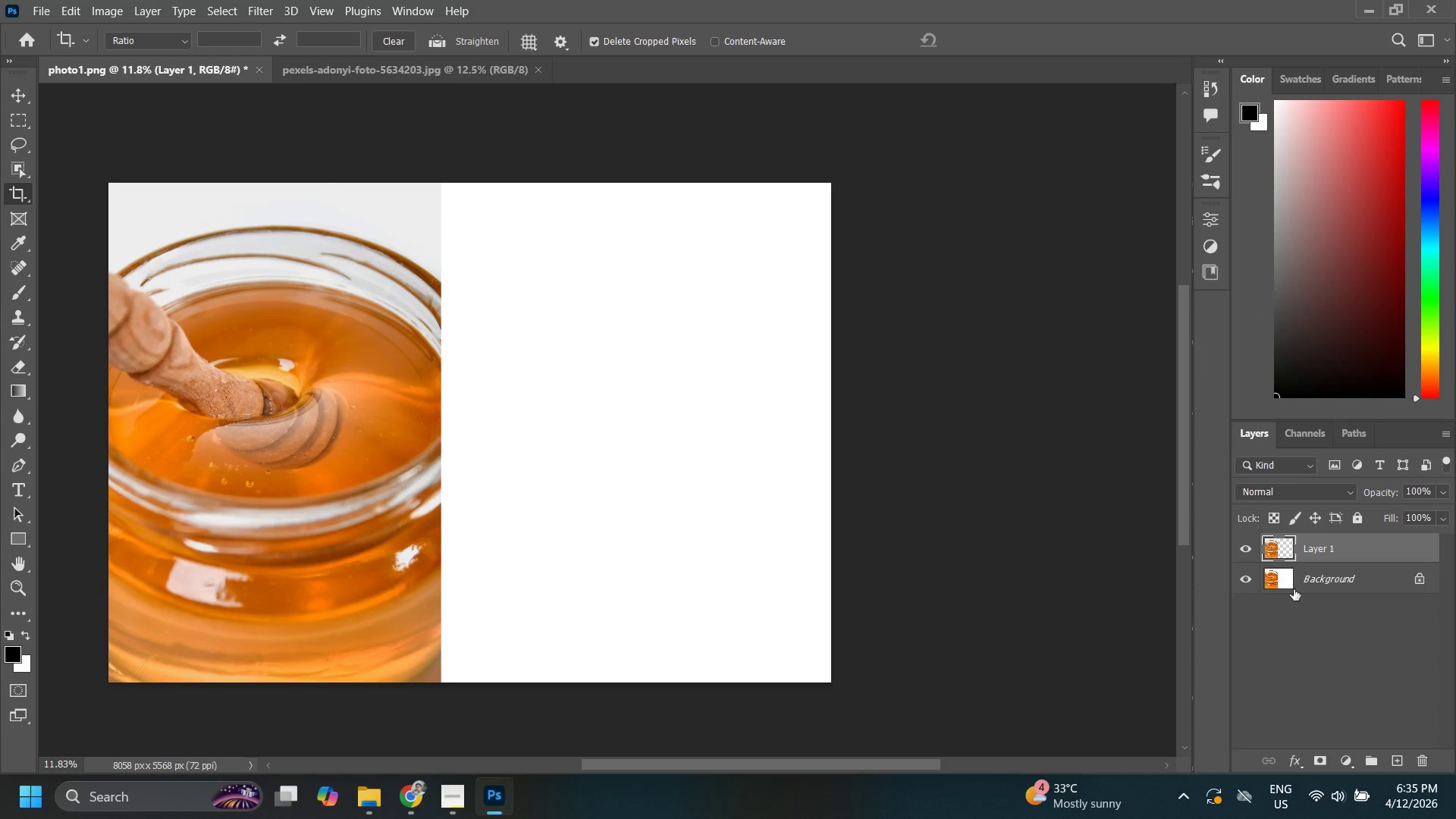 
left_click([1298, 582])
 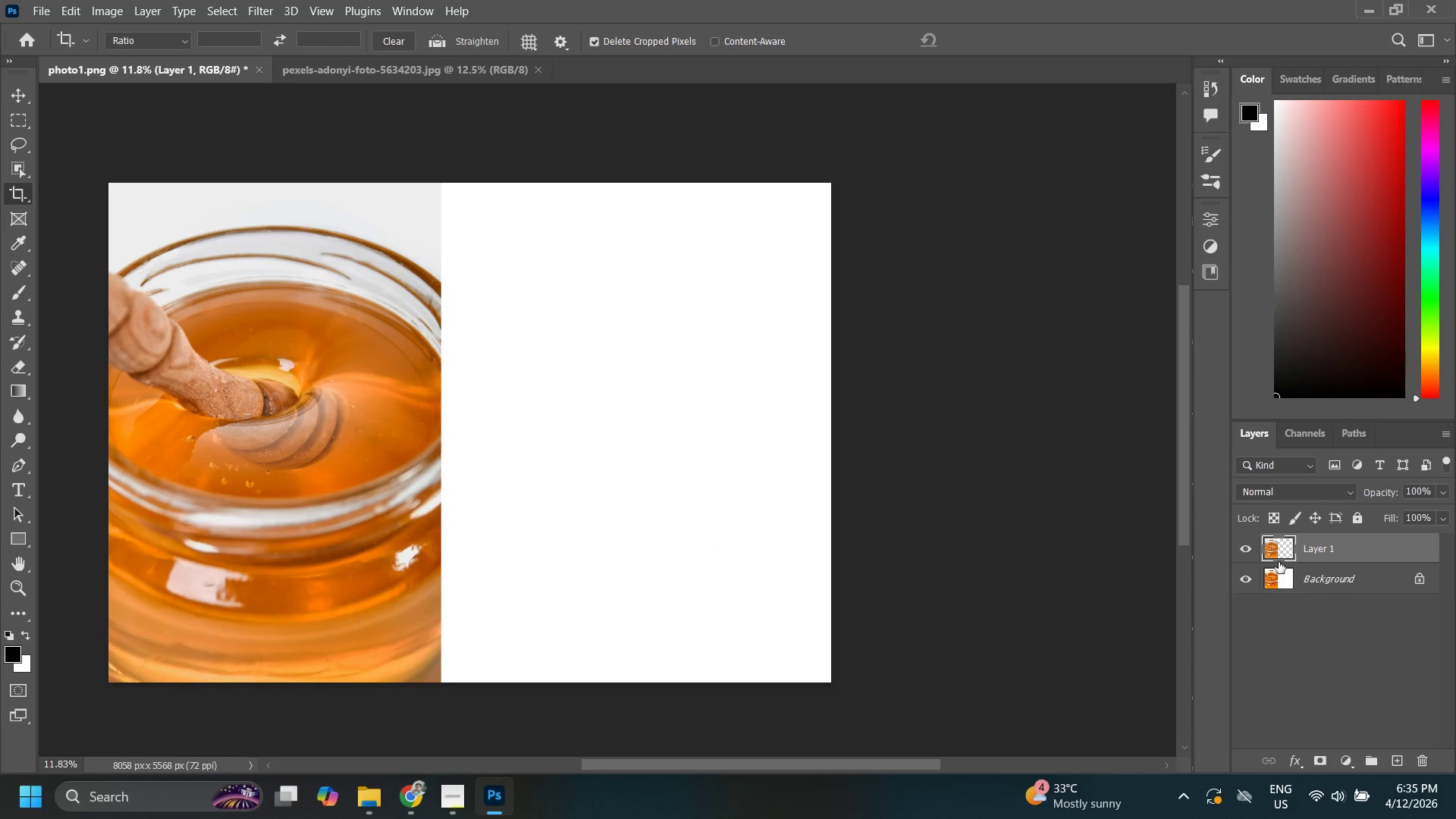 
key(V)
 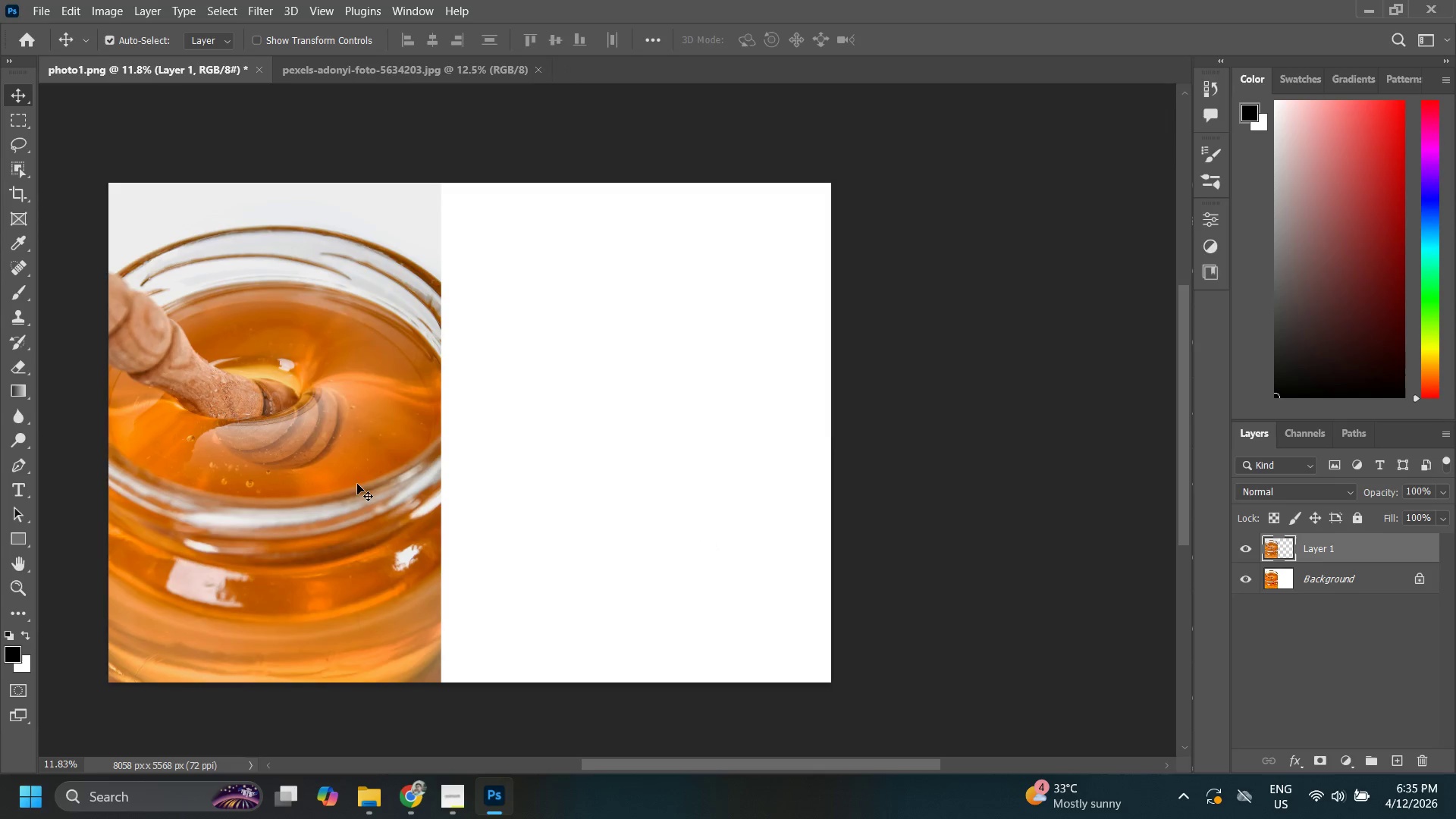 
left_click_drag(start_coordinate=[357, 483], to_coordinate=[686, 475])
 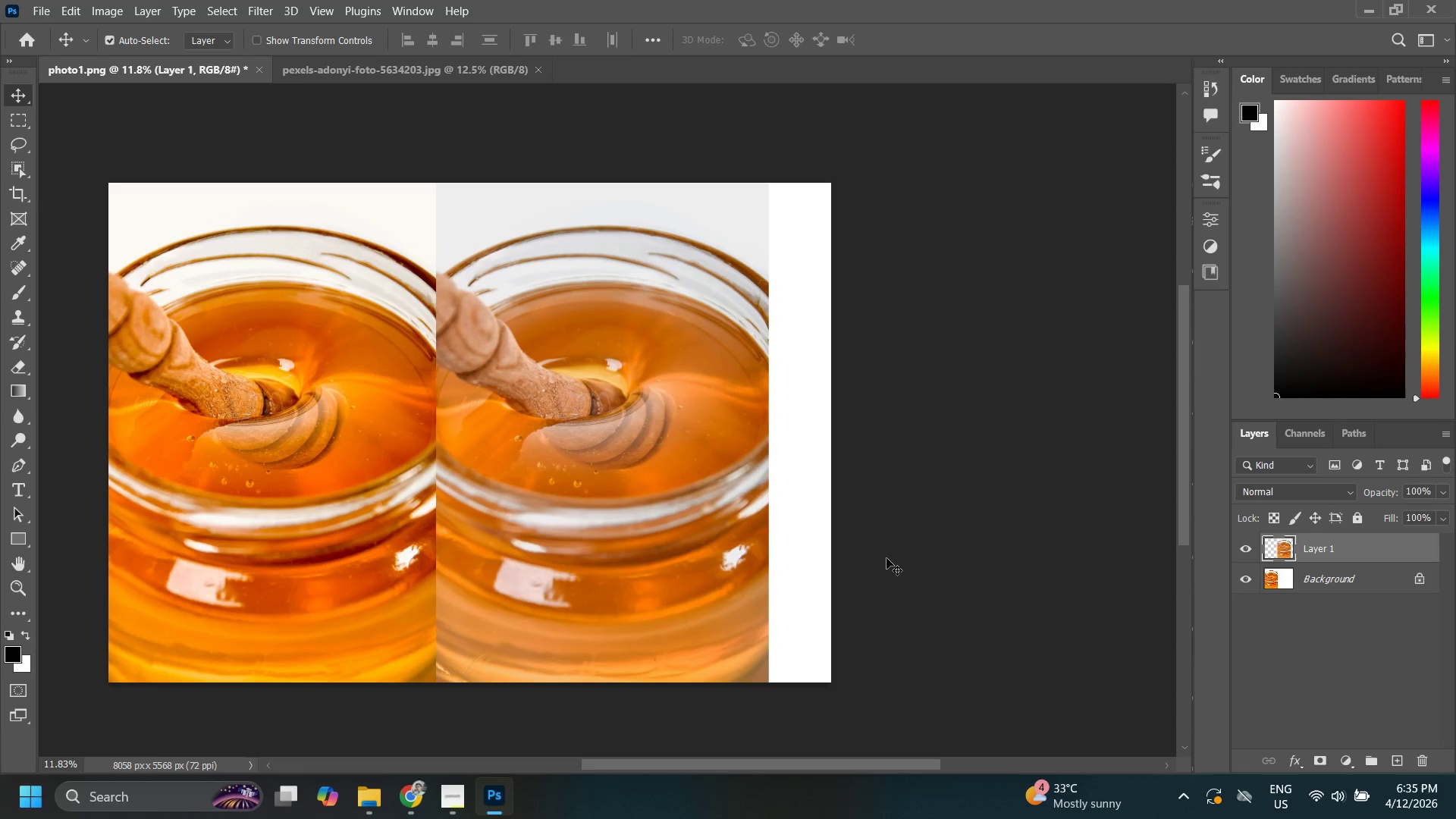 
hold_key(key=ShiftLeft, duration=1.5)
 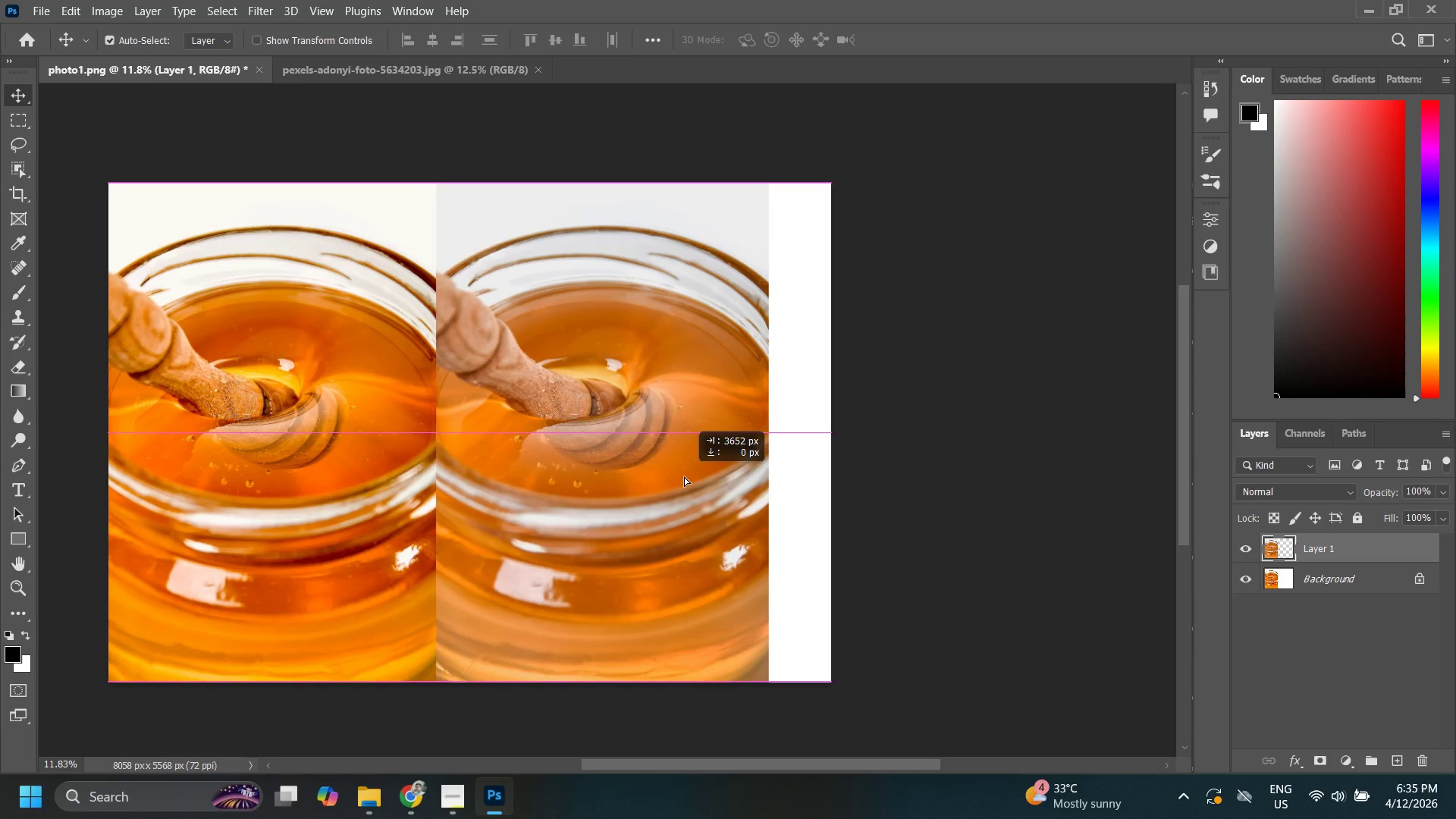 
hold_key(key=ShiftLeft, duration=1.5)
 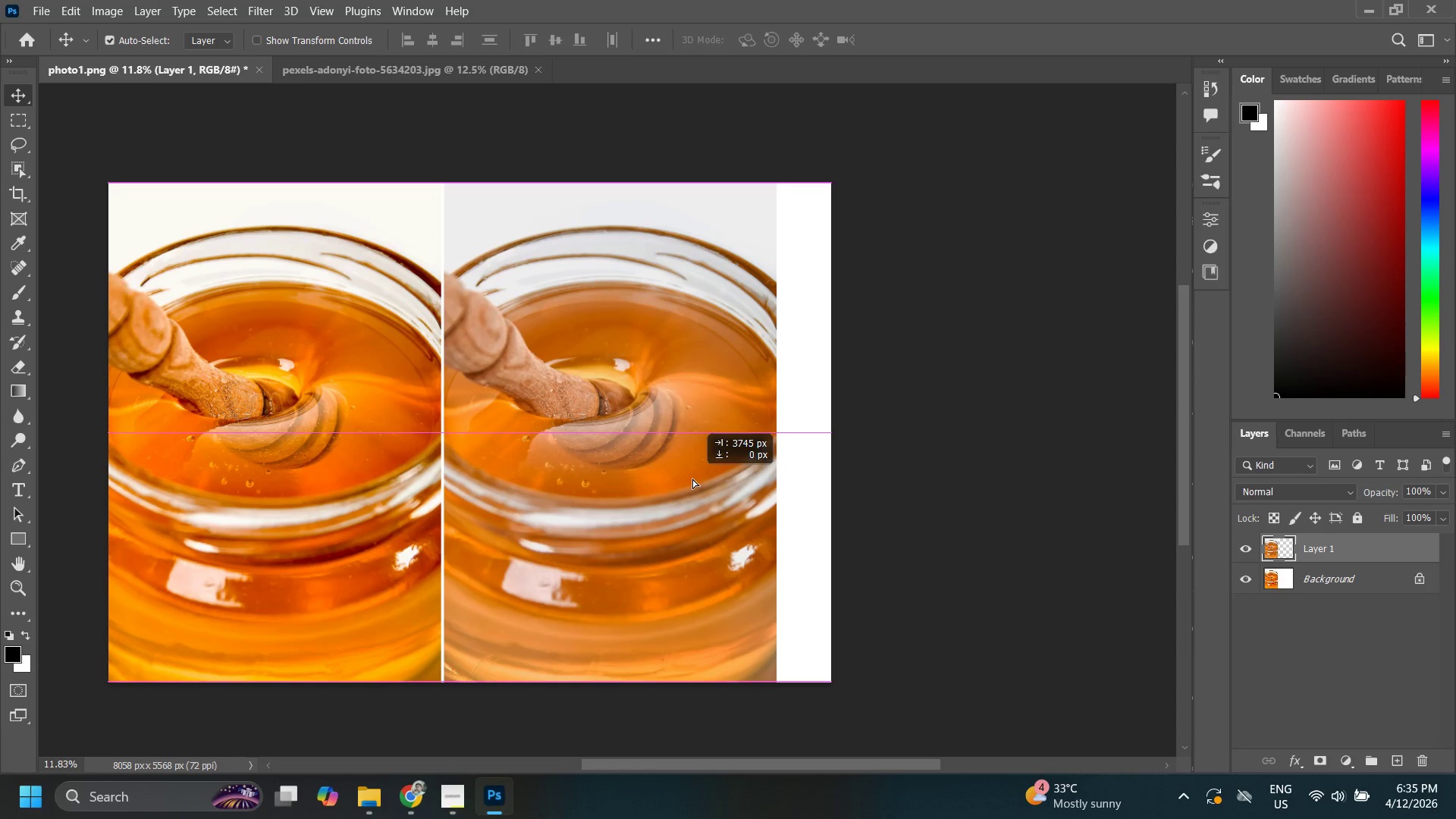 
hold_key(key=ShiftLeft, duration=1.5)
 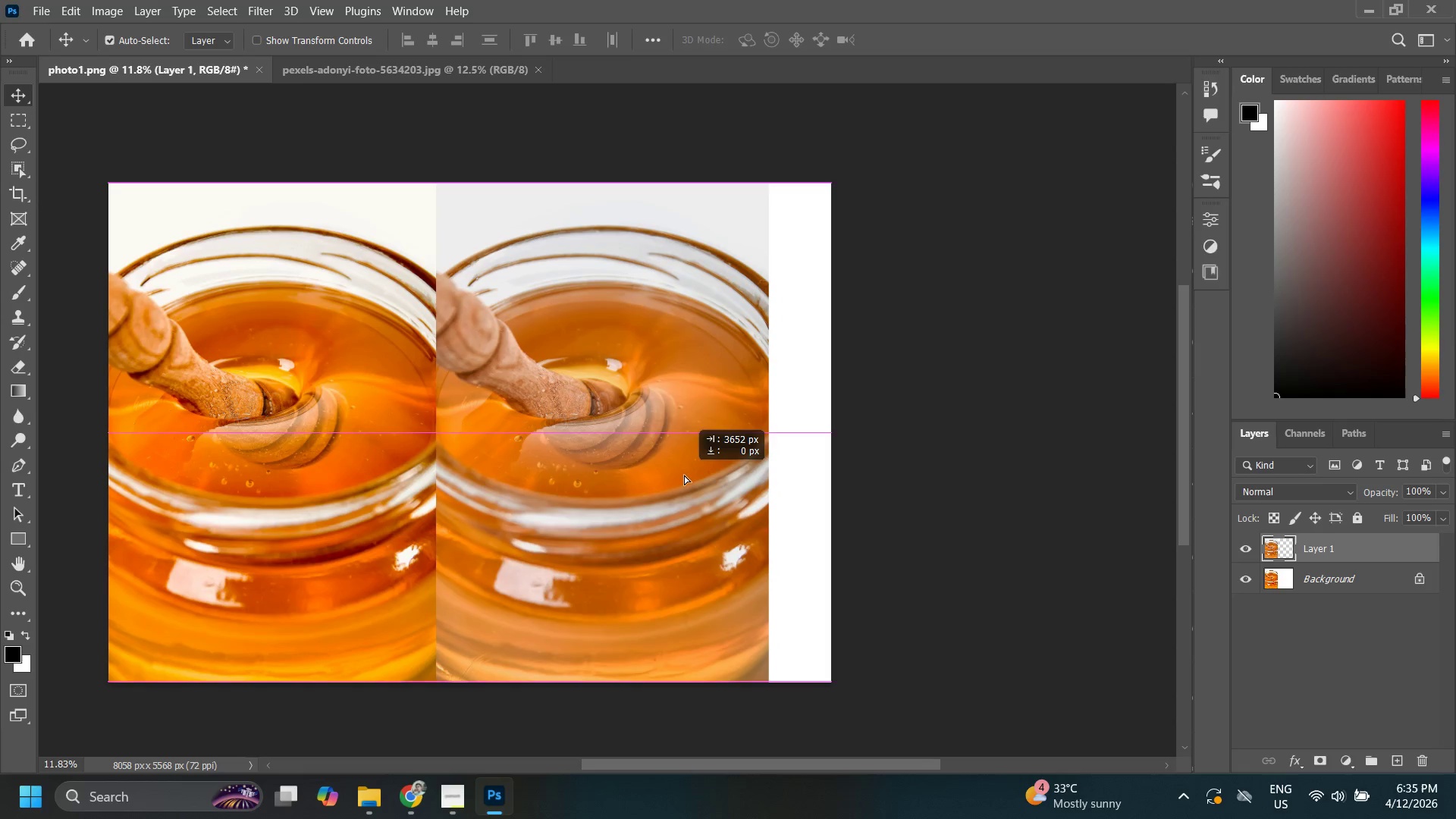 
hold_key(key=ShiftLeft, duration=1.12)
 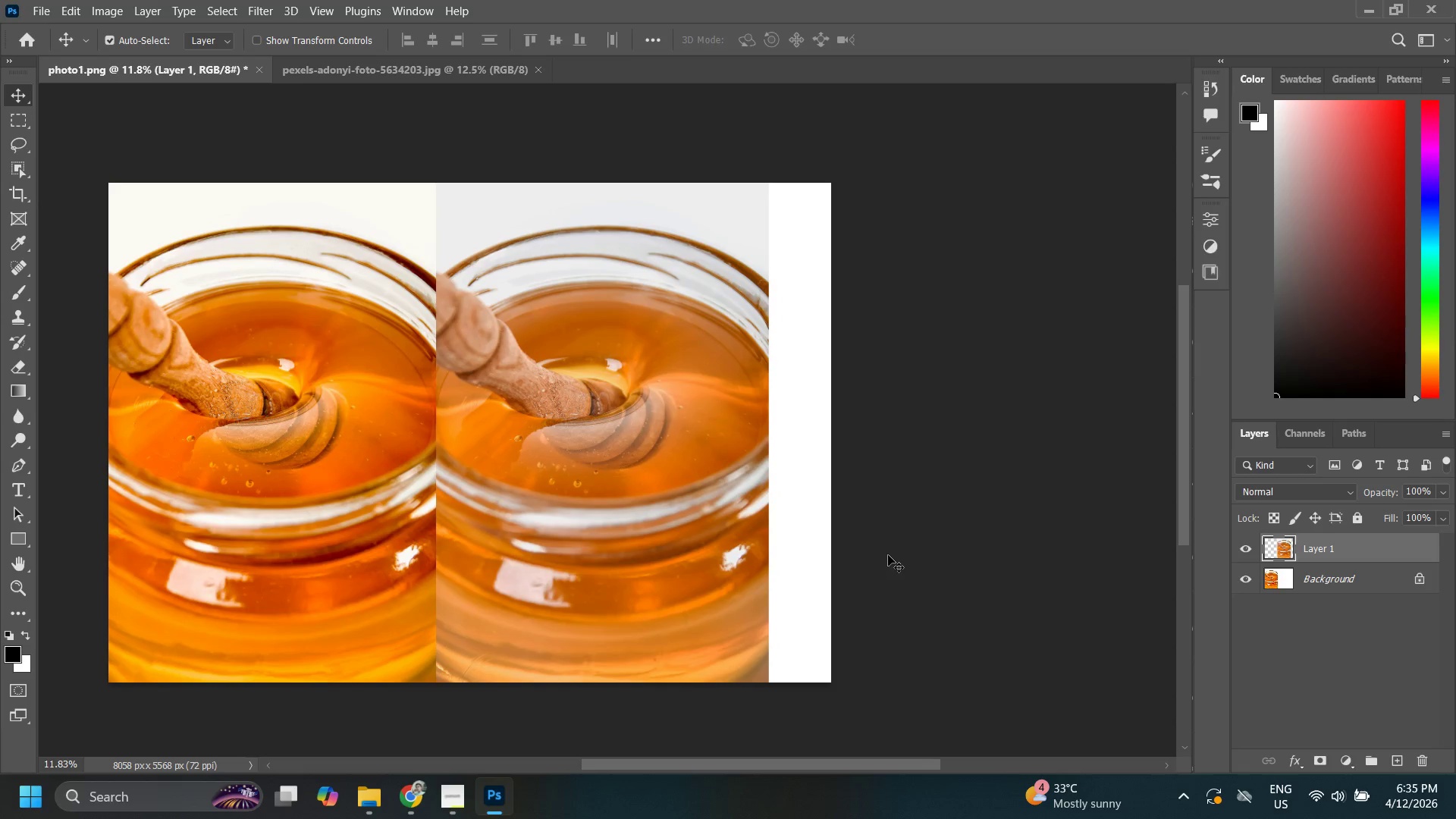 
key(ArrowRight)
 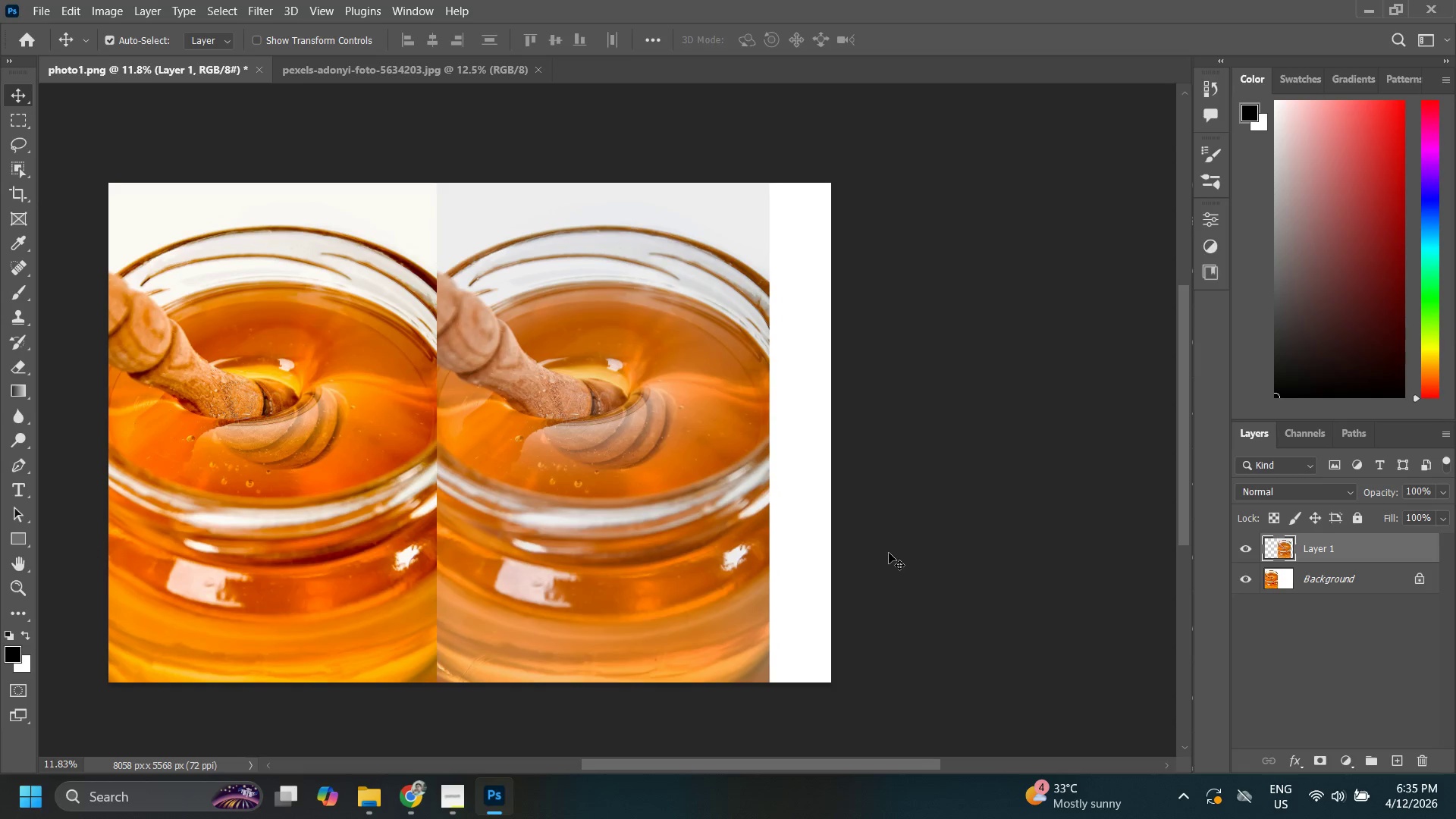 
key(ArrowRight)
 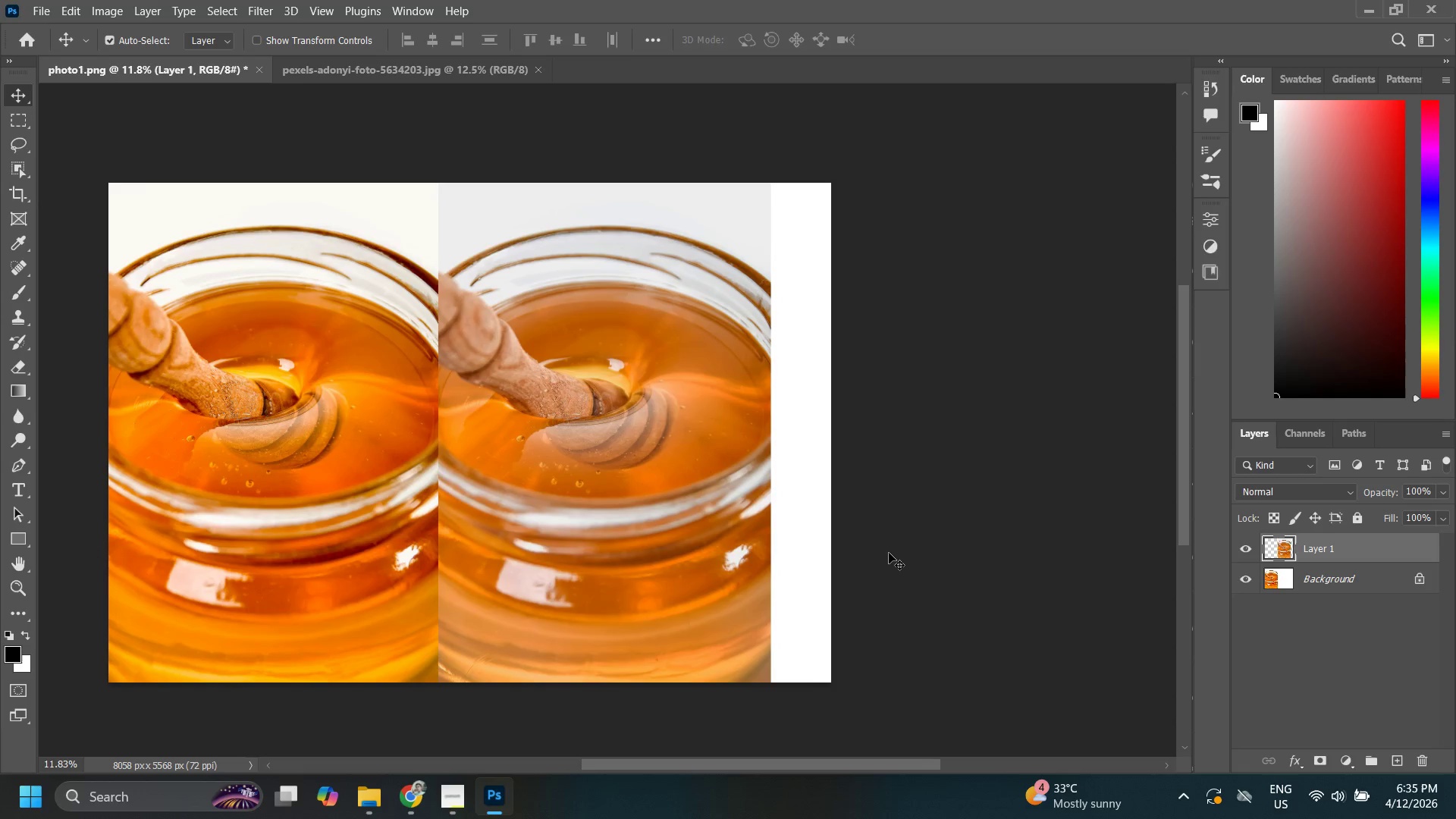 
key(ArrowRight)
 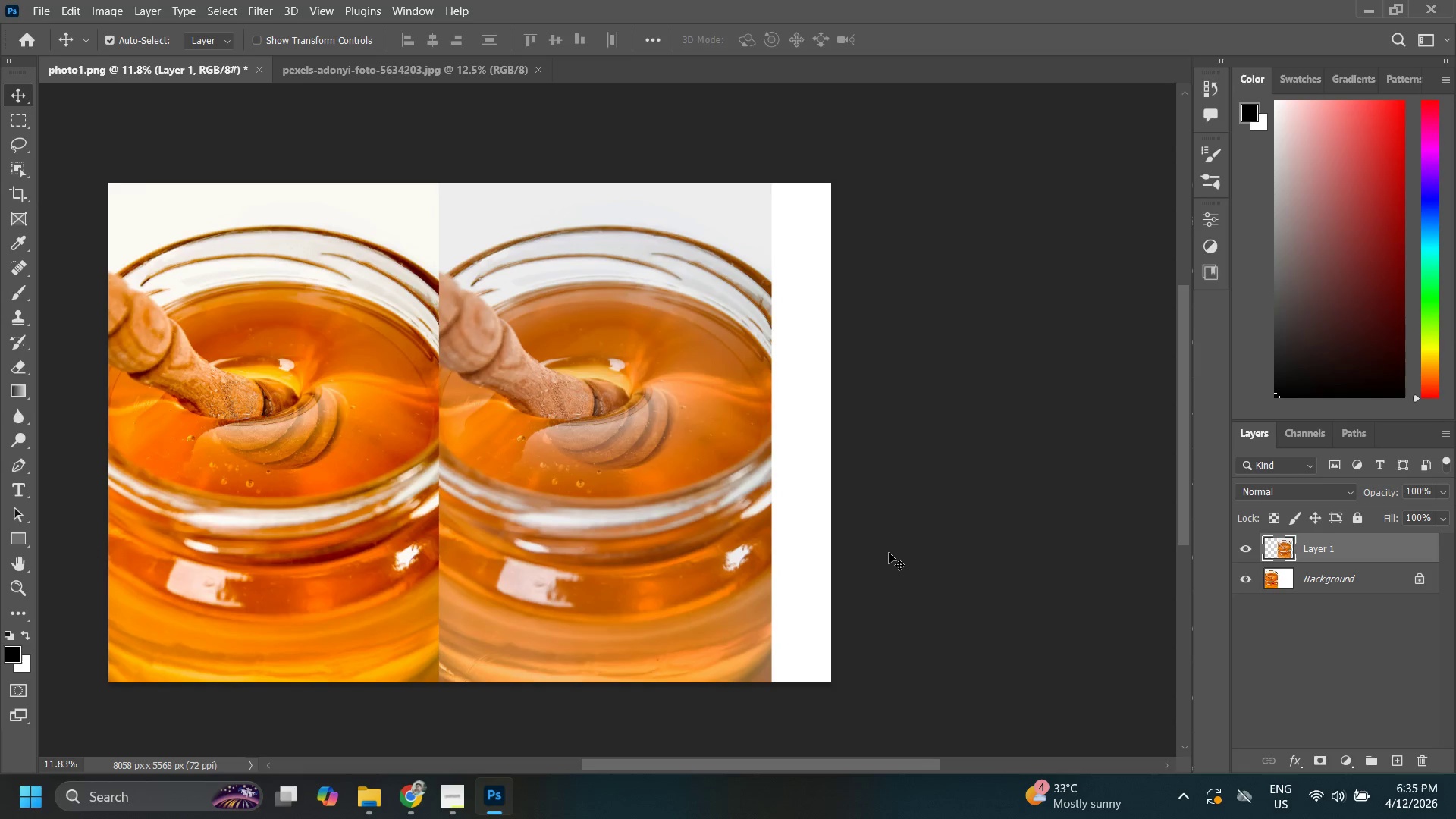 
key(ArrowRight)
 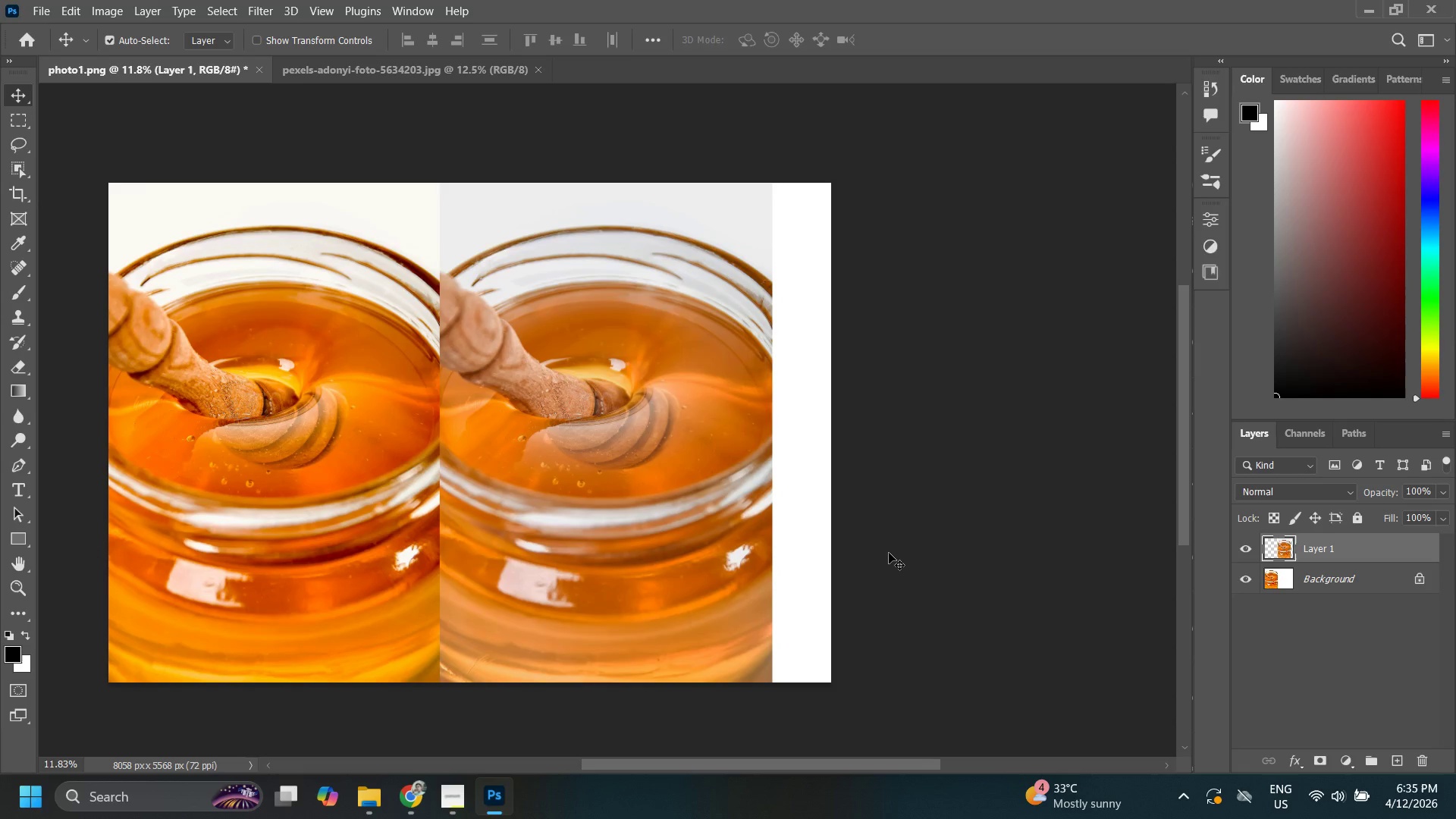 
key(ArrowRight)
 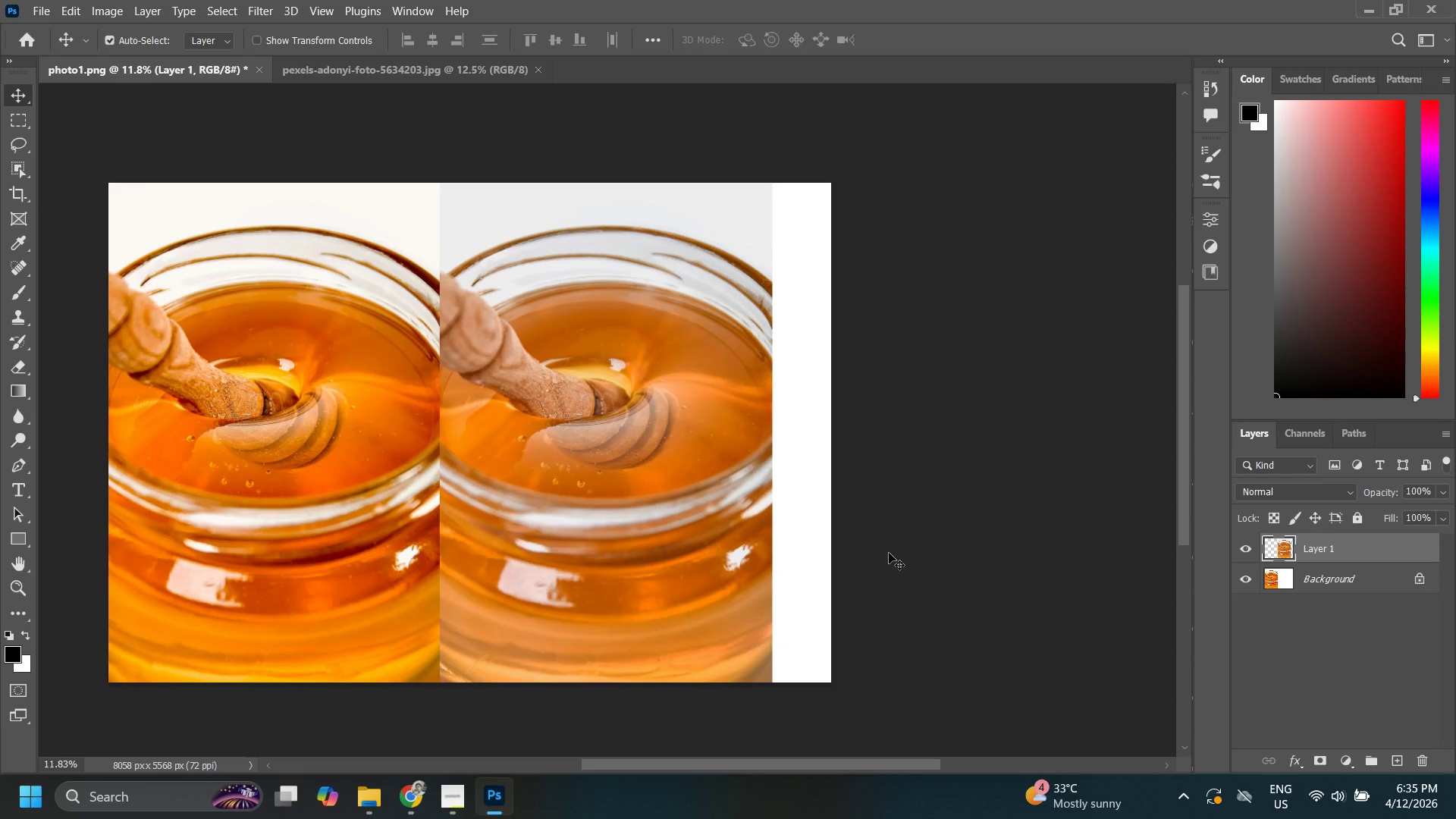 
key(ArrowRight)
 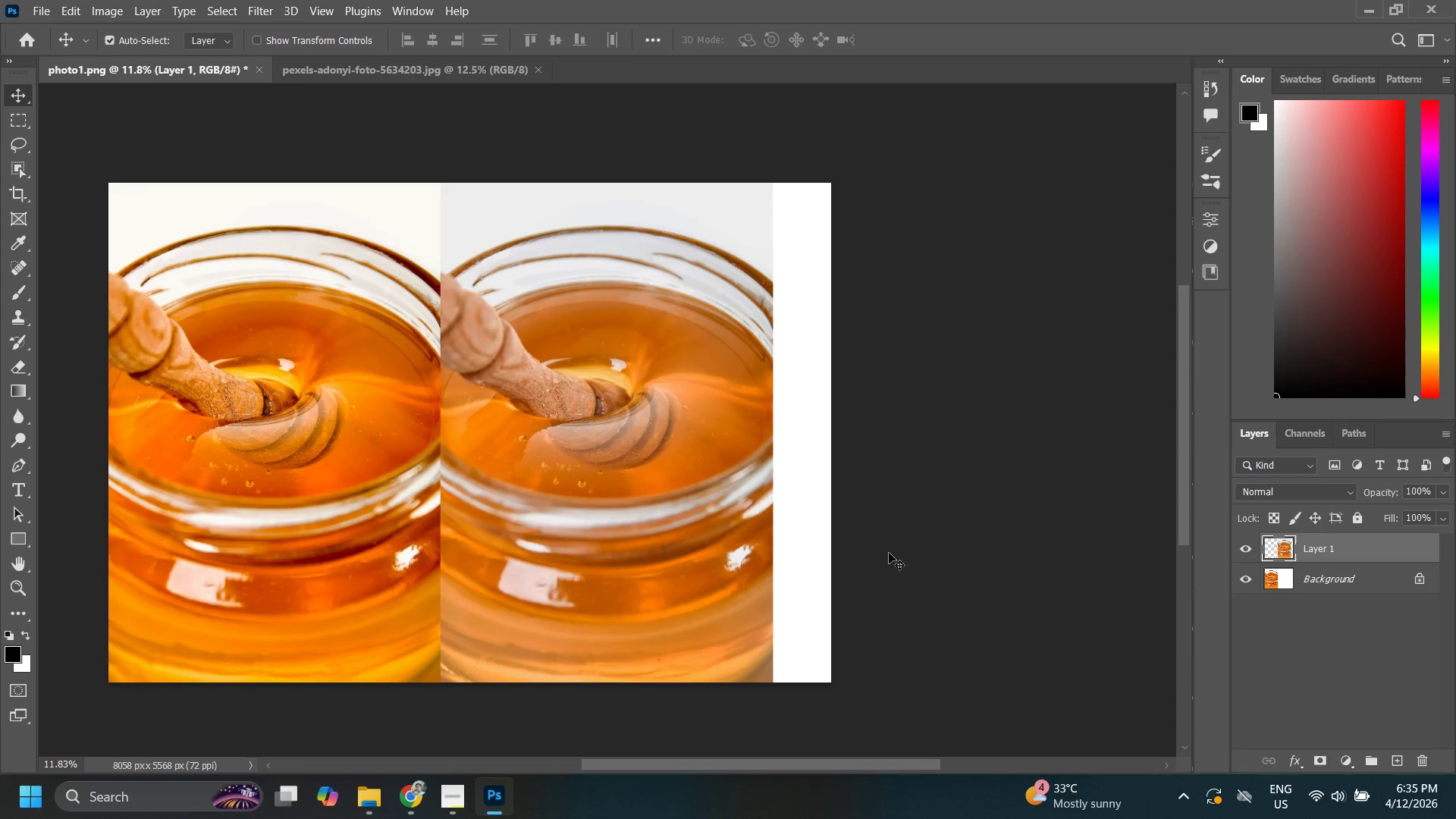 
key(ArrowRight)
 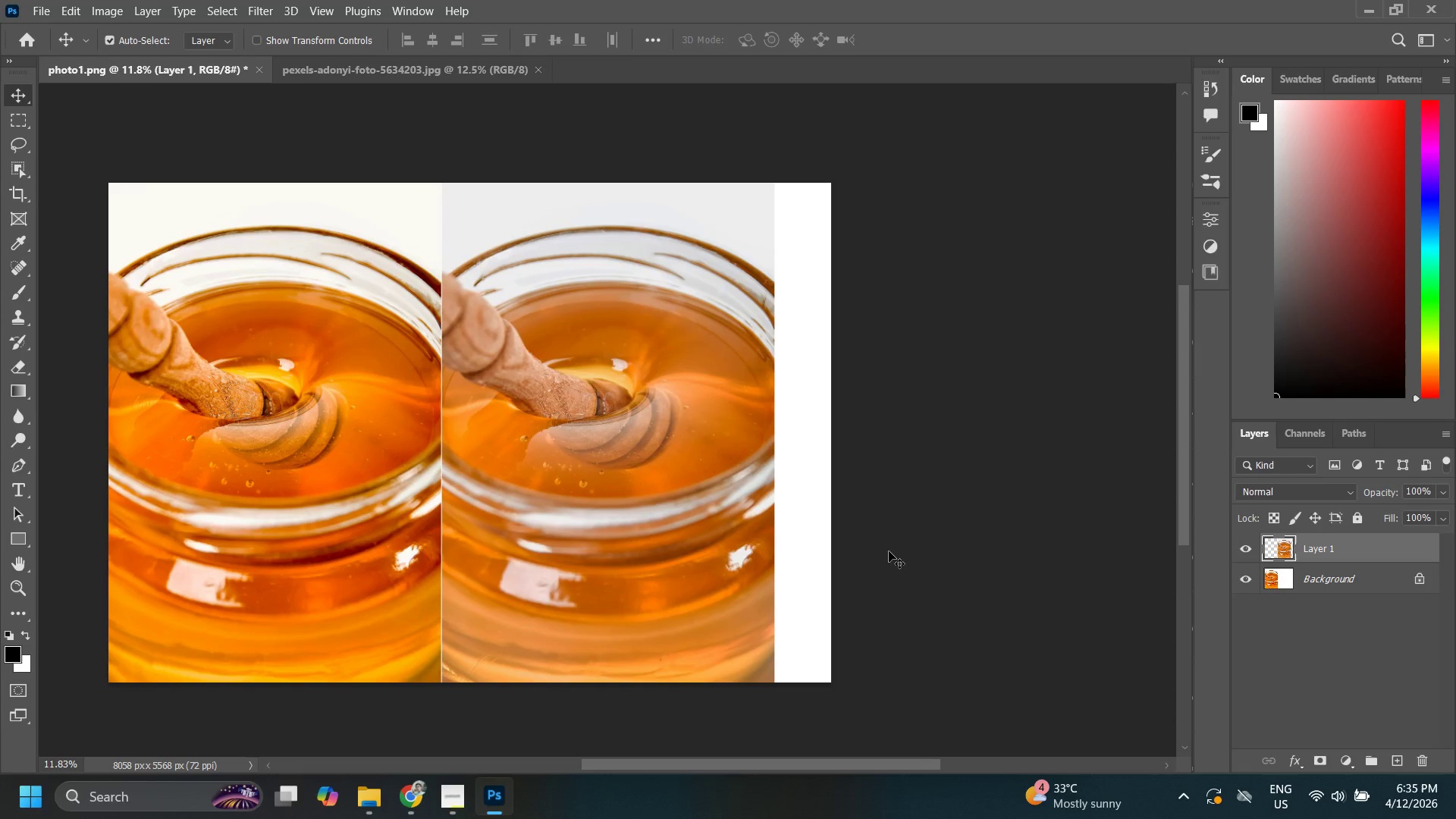 
key(ArrowRight)
 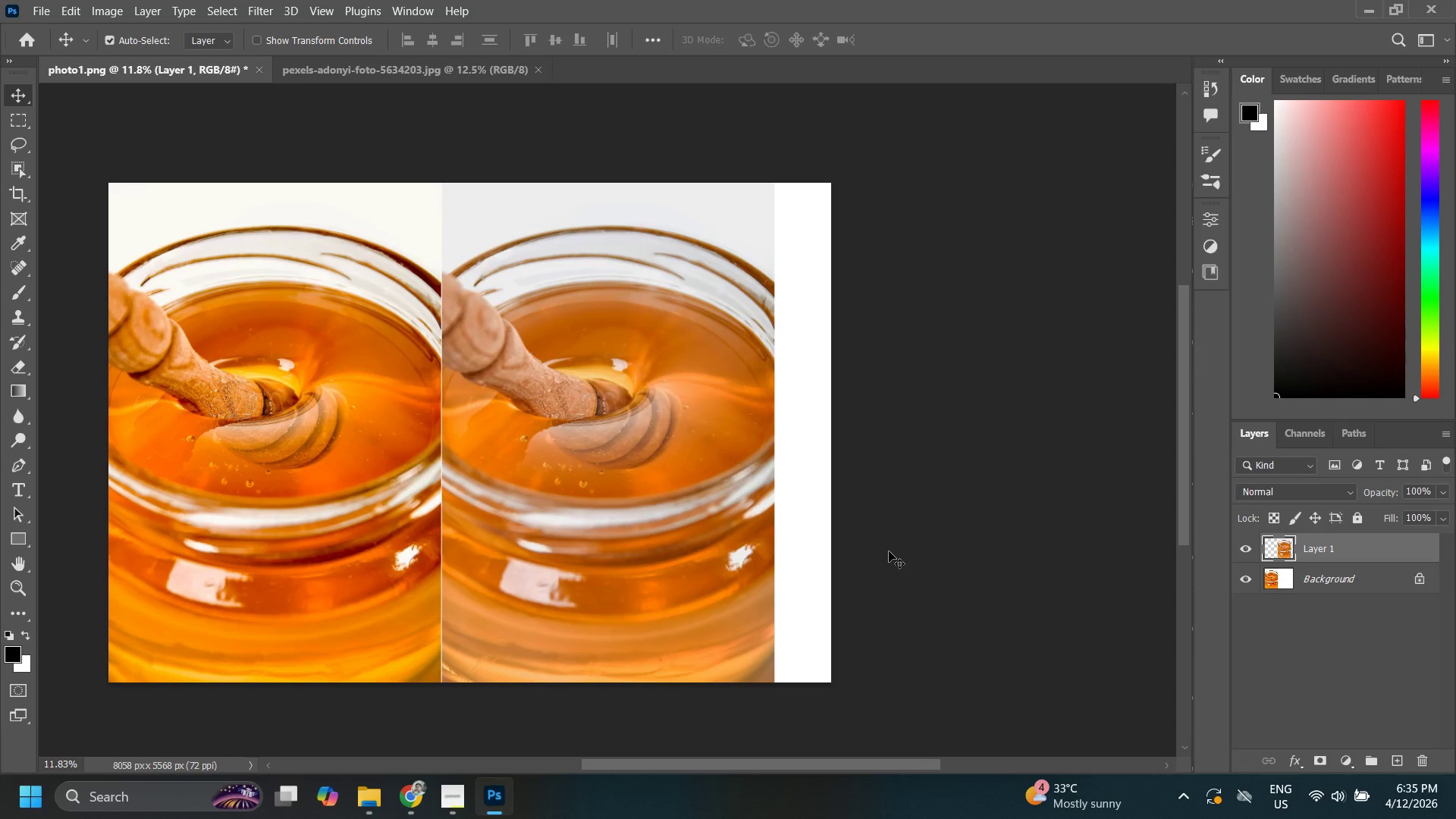 
key(ArrowRight)
 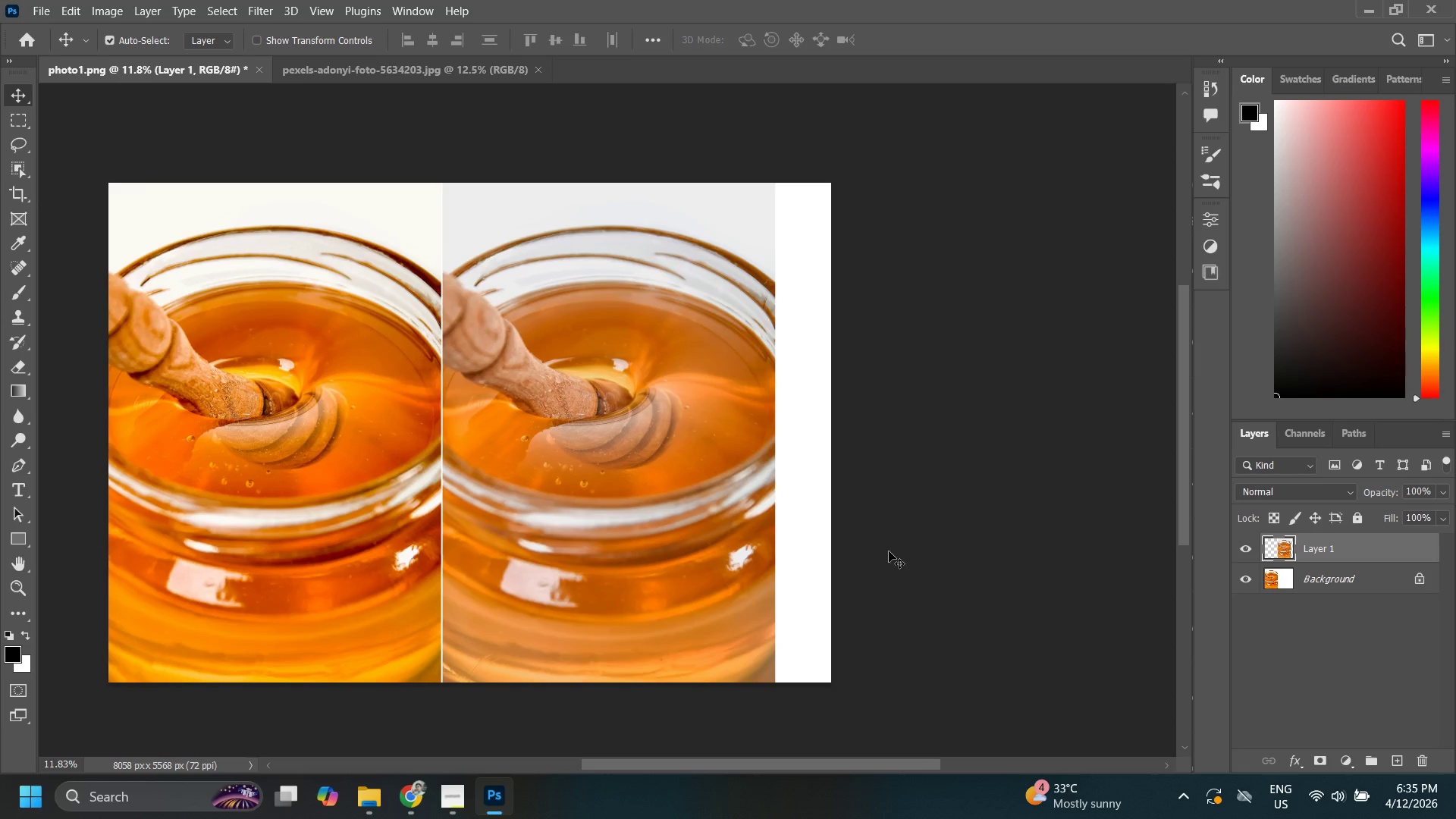 
key(ArrowRight)
 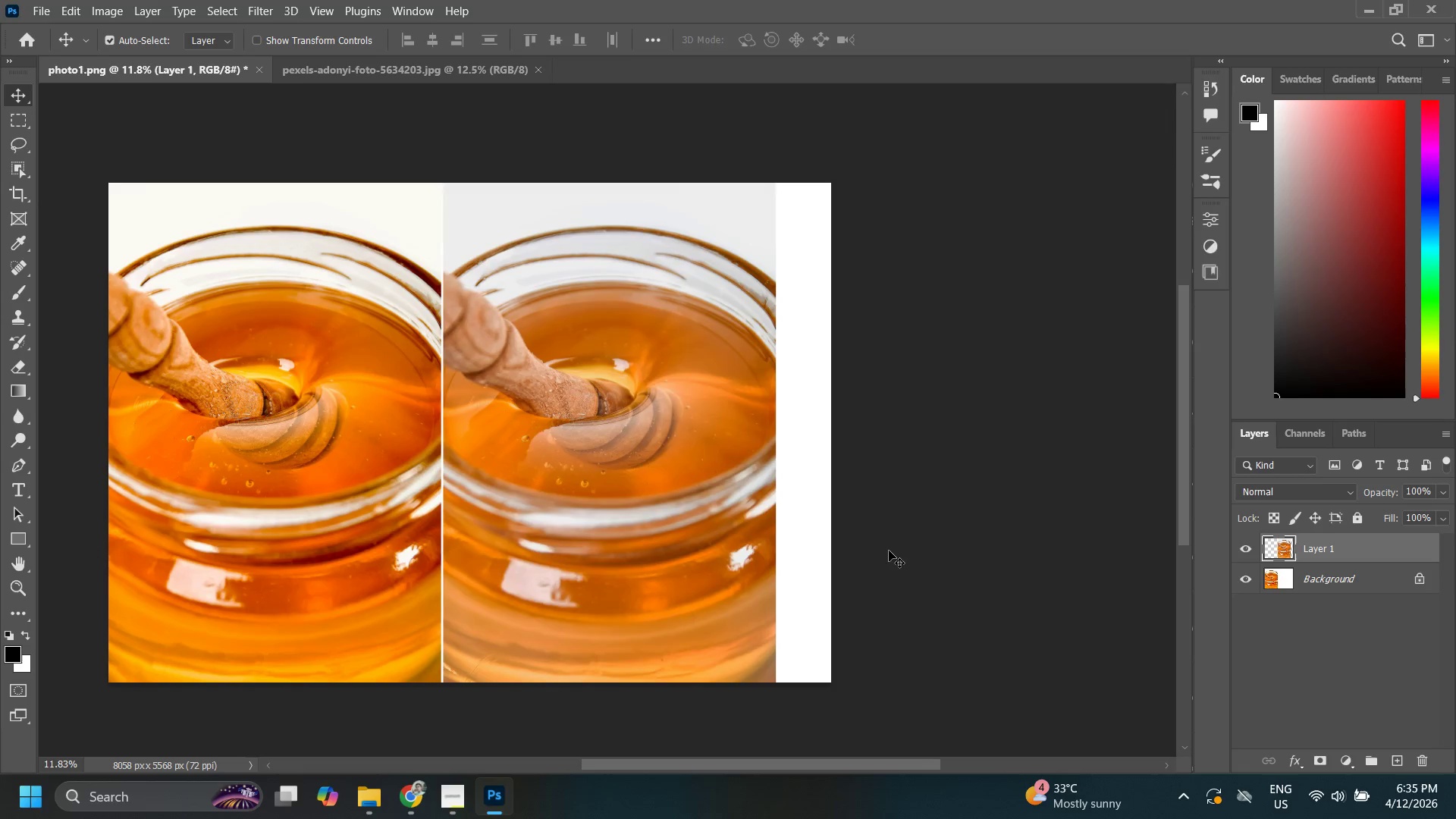 
key(ArrowRight)
 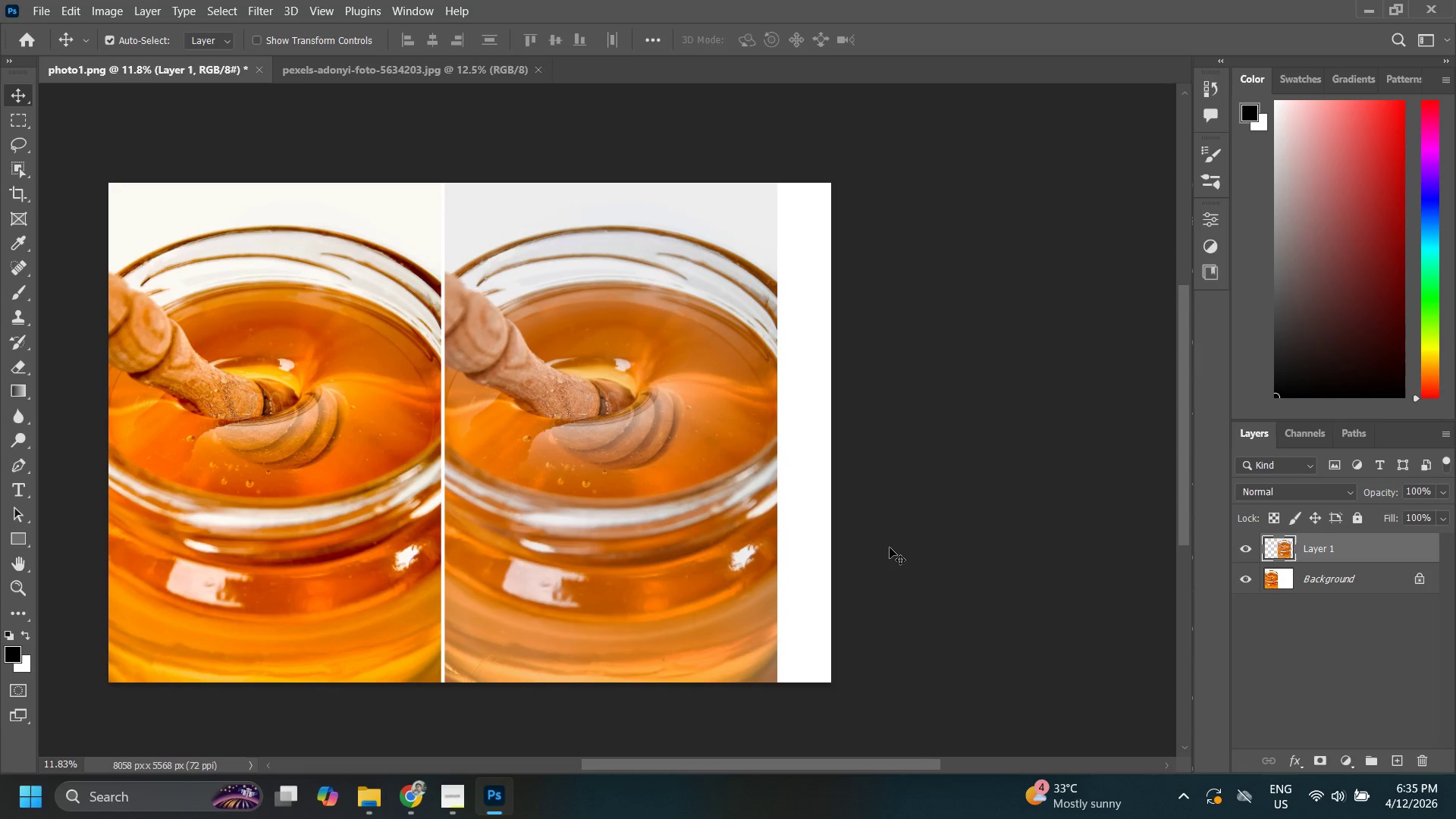 
key(ArrowRight)
 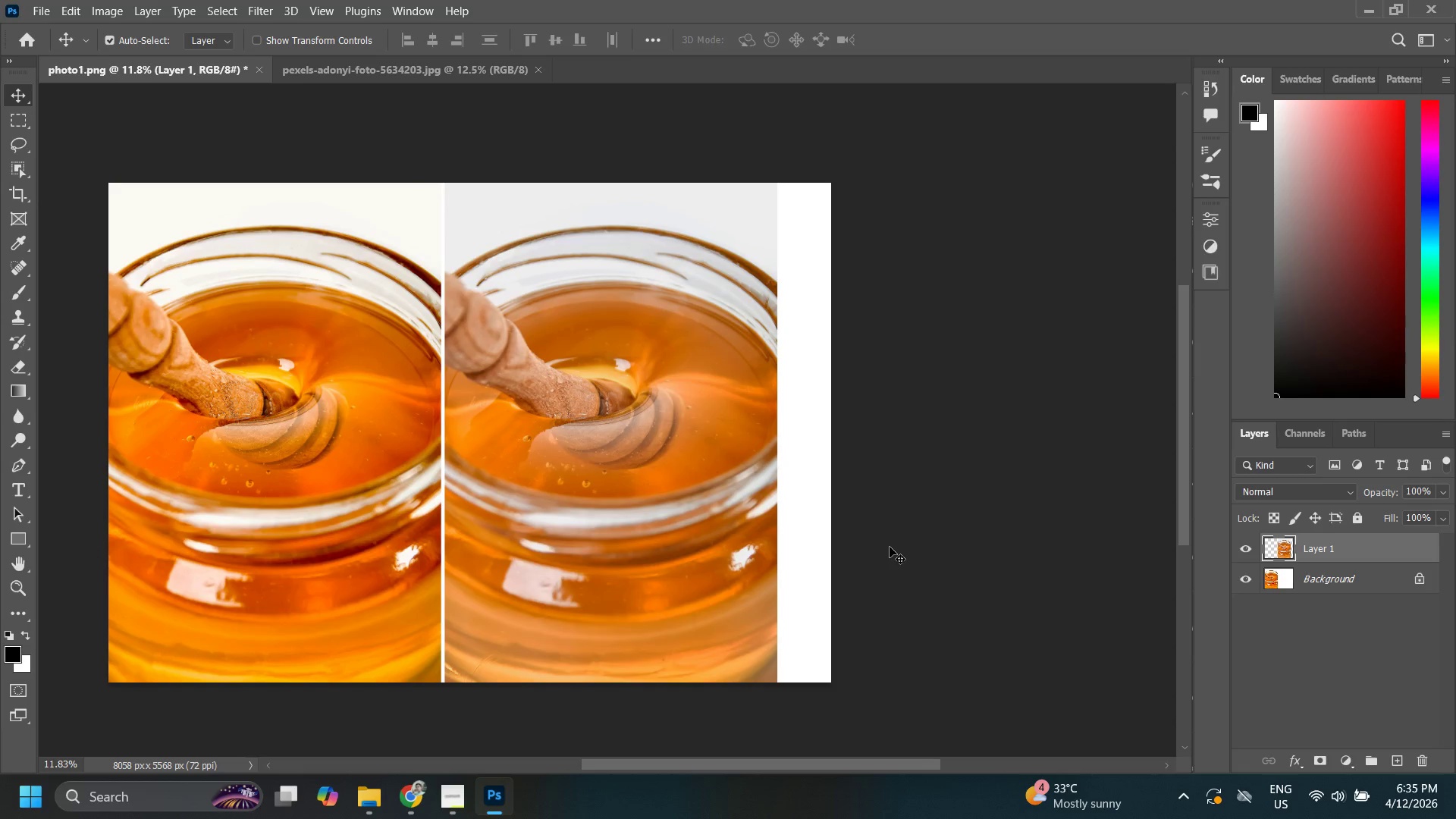 
key(ArrowRight)
 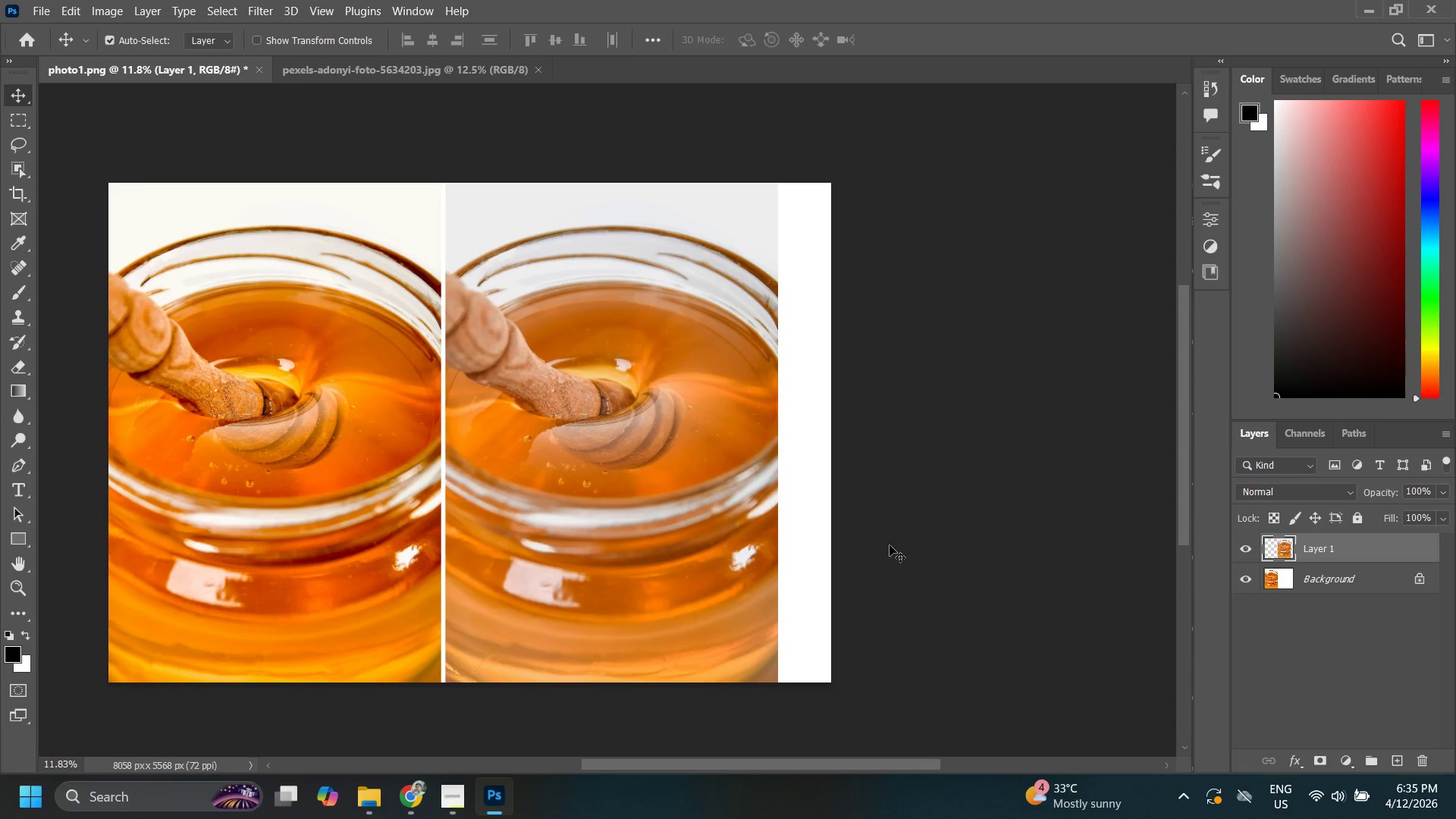 
key(ArrowRight)
 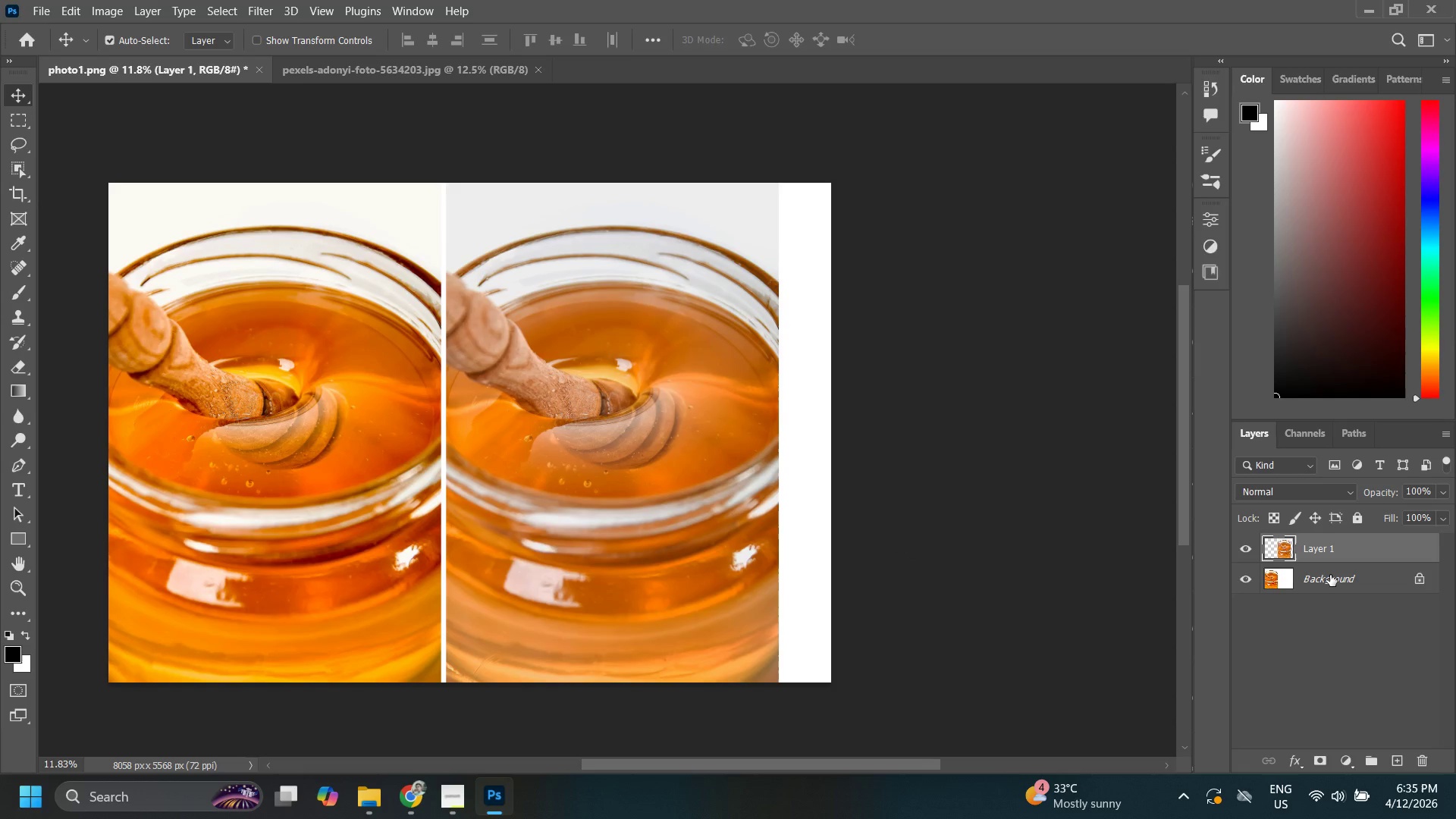 
left_click([1332, 578])
 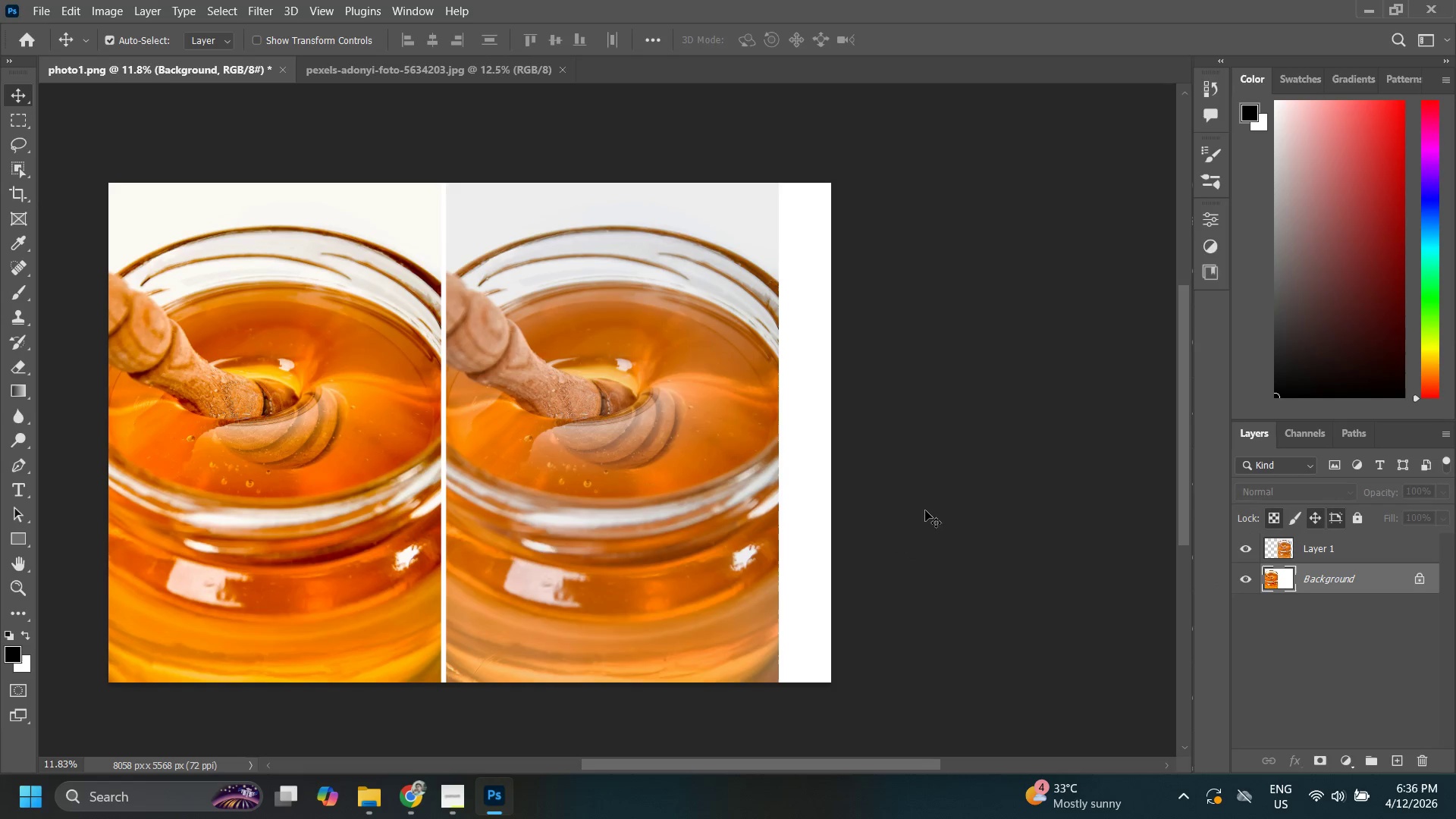 
key(C)
 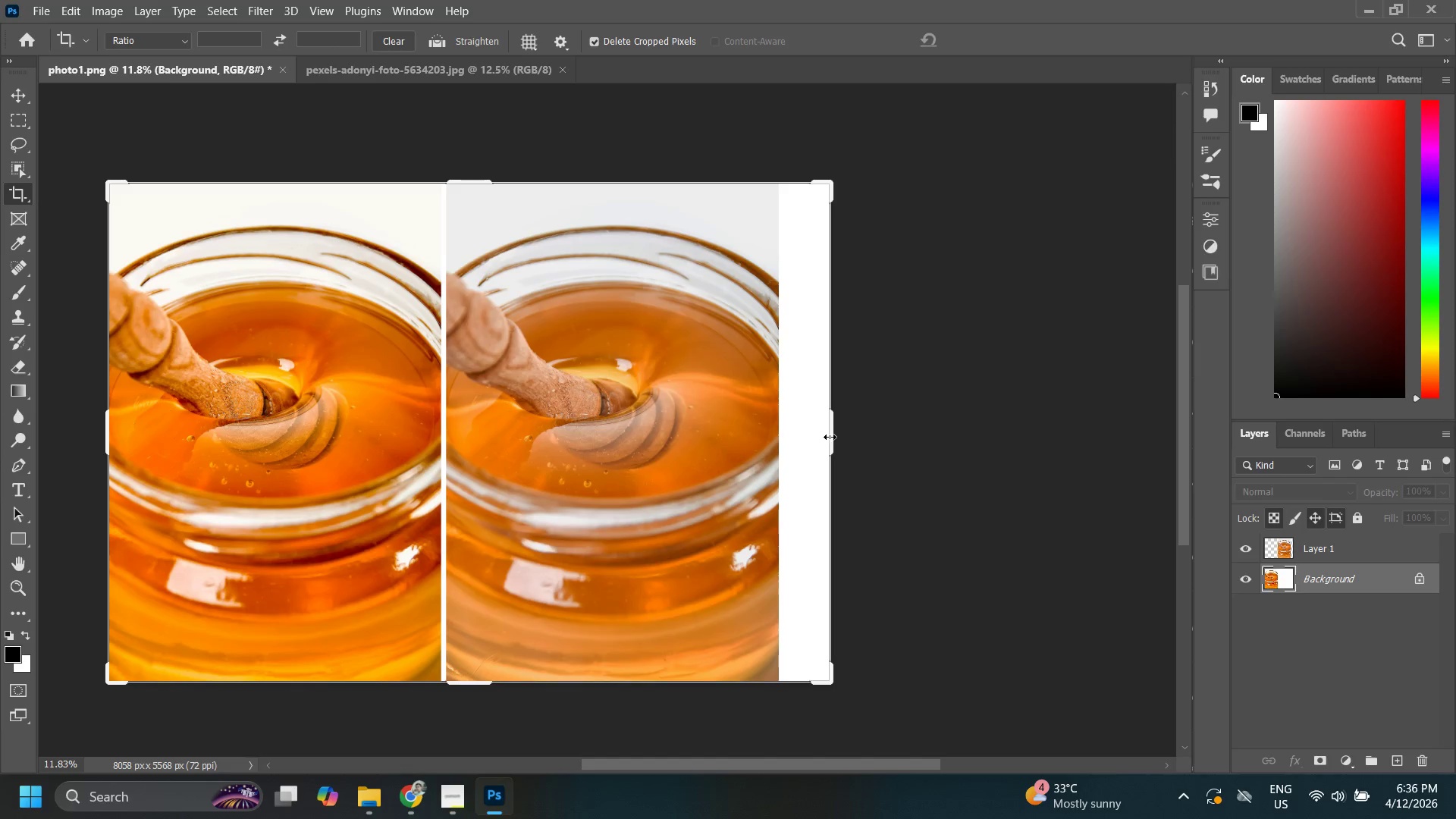 
left_click_drag(start_coordinate=[838, 438], to_coordinate=[815, 434])
 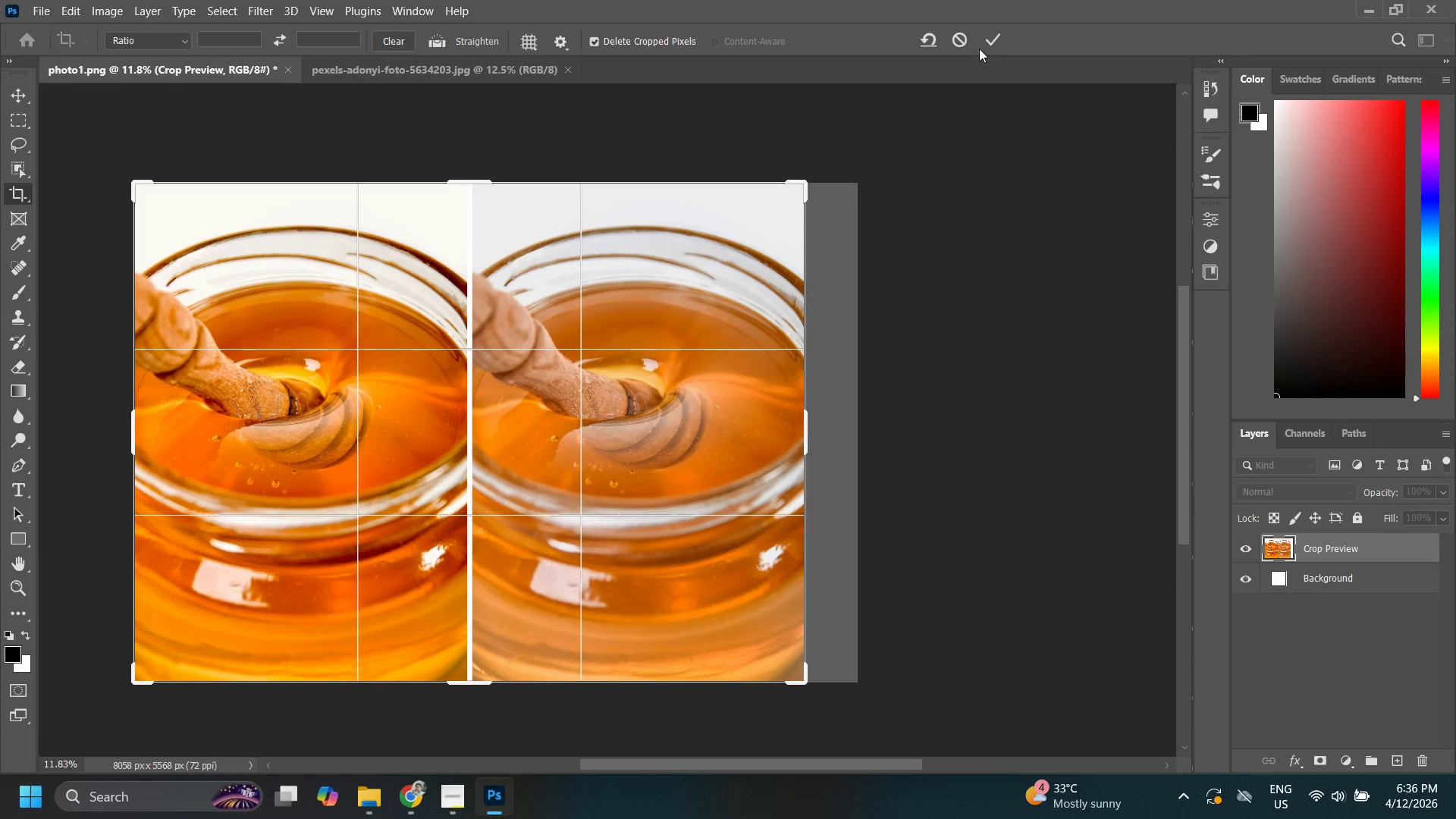 
left_click([999, 37])
 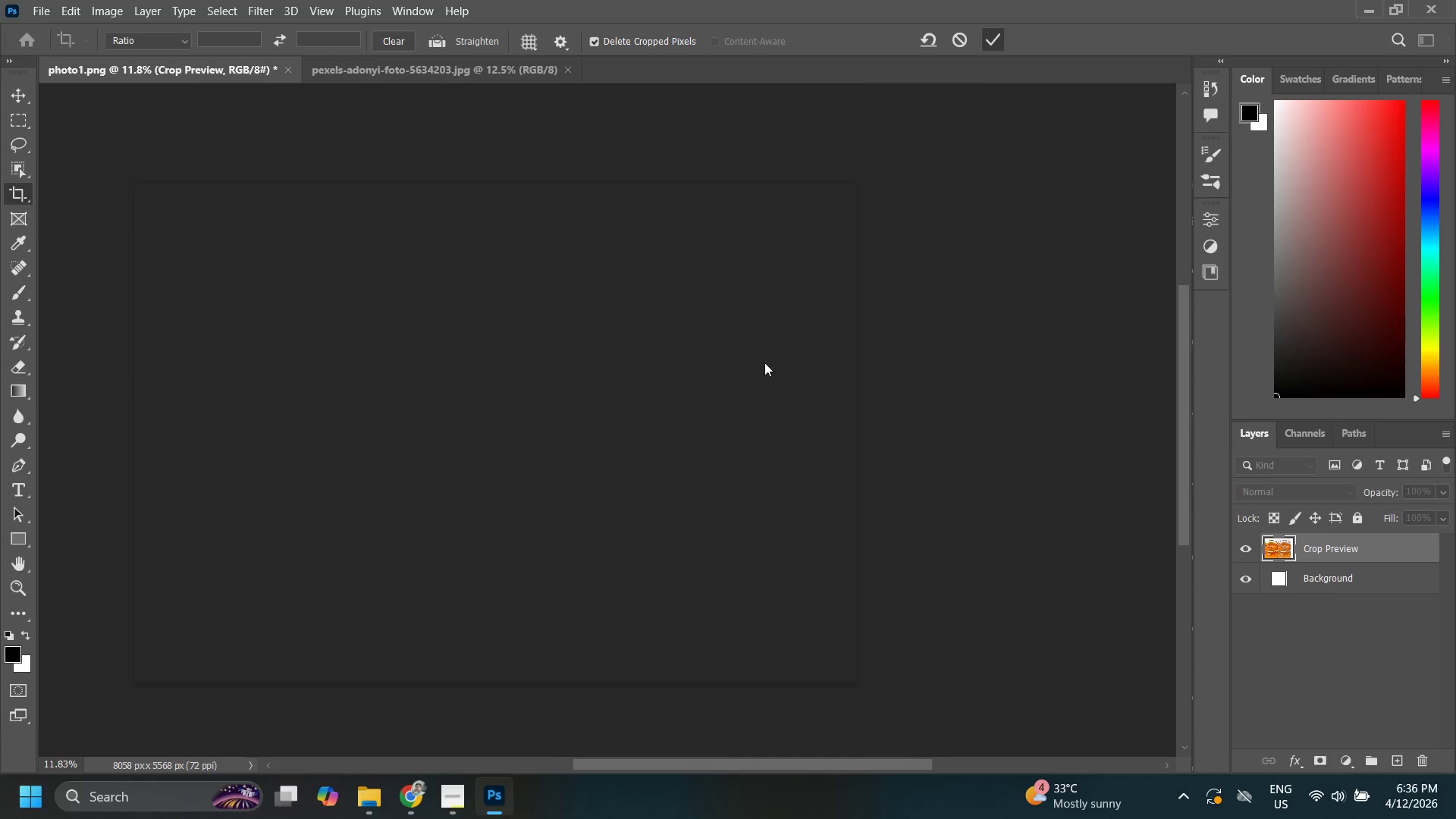 
type(zzzz)
 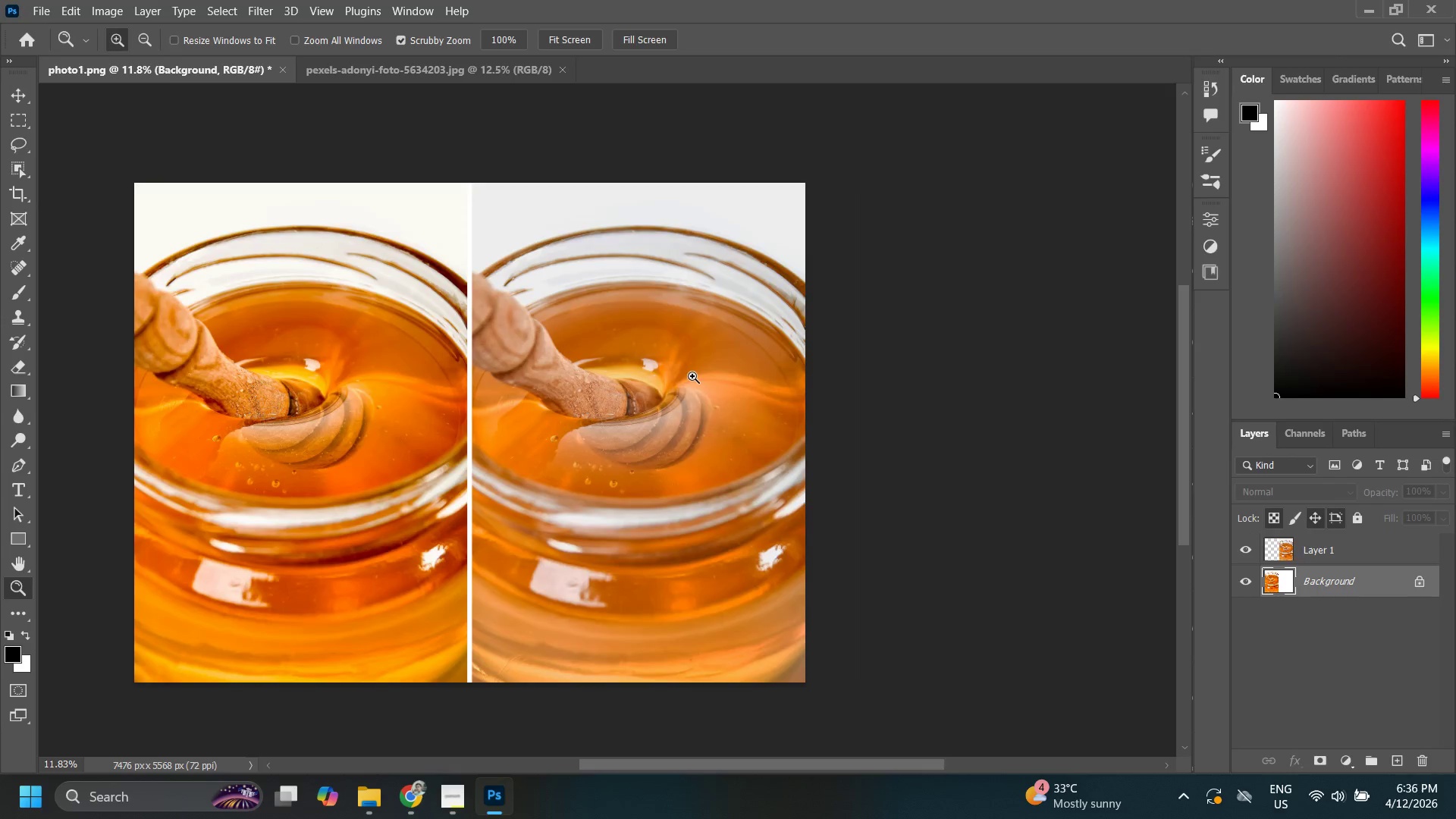 
left_click_drag(start_coordinate=[694, 376], to_coordinate=[689, 377])
 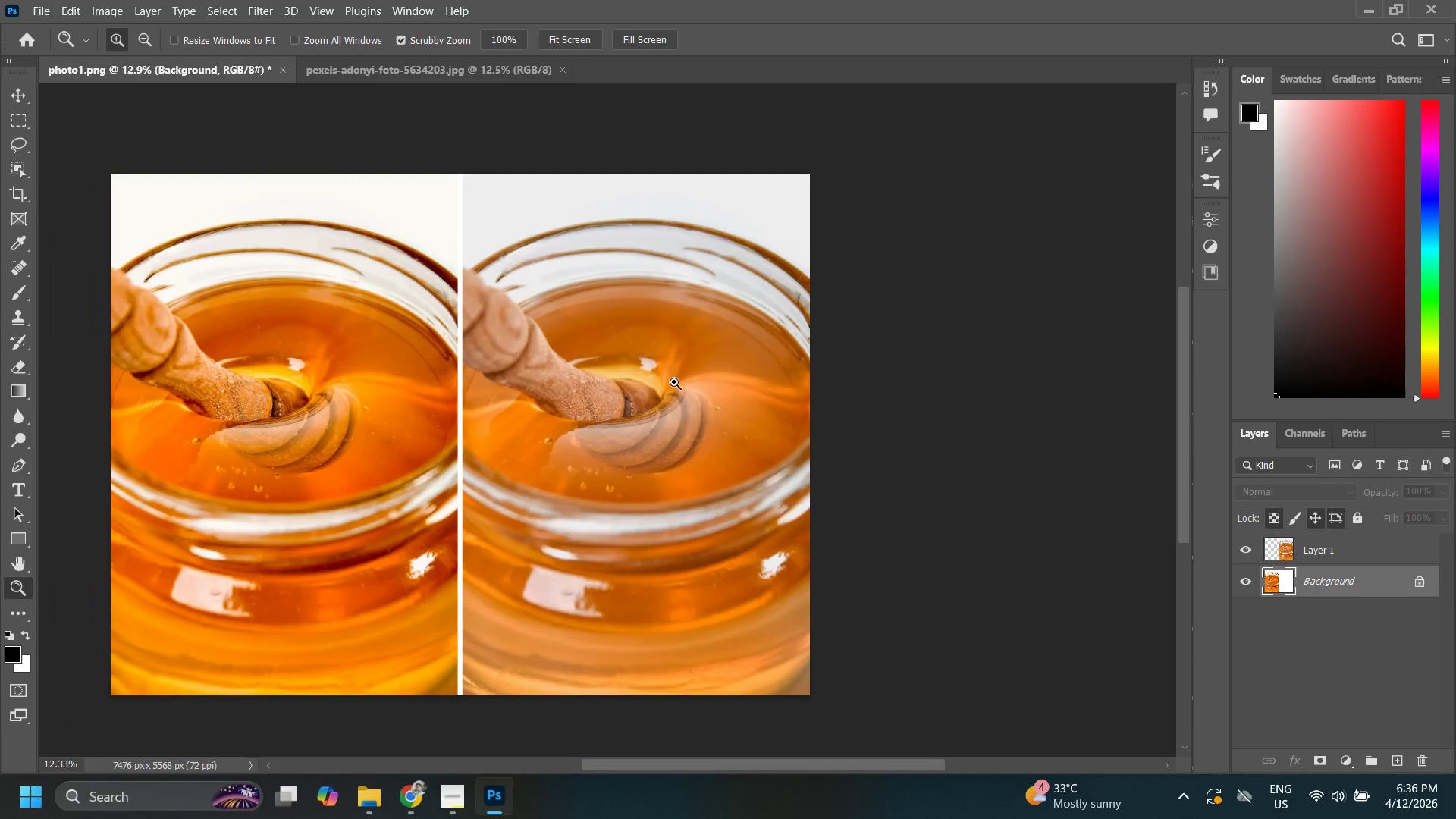 
left_click_drag(start_coordinate=[689, 377], to_coordinate=[680, 384])
 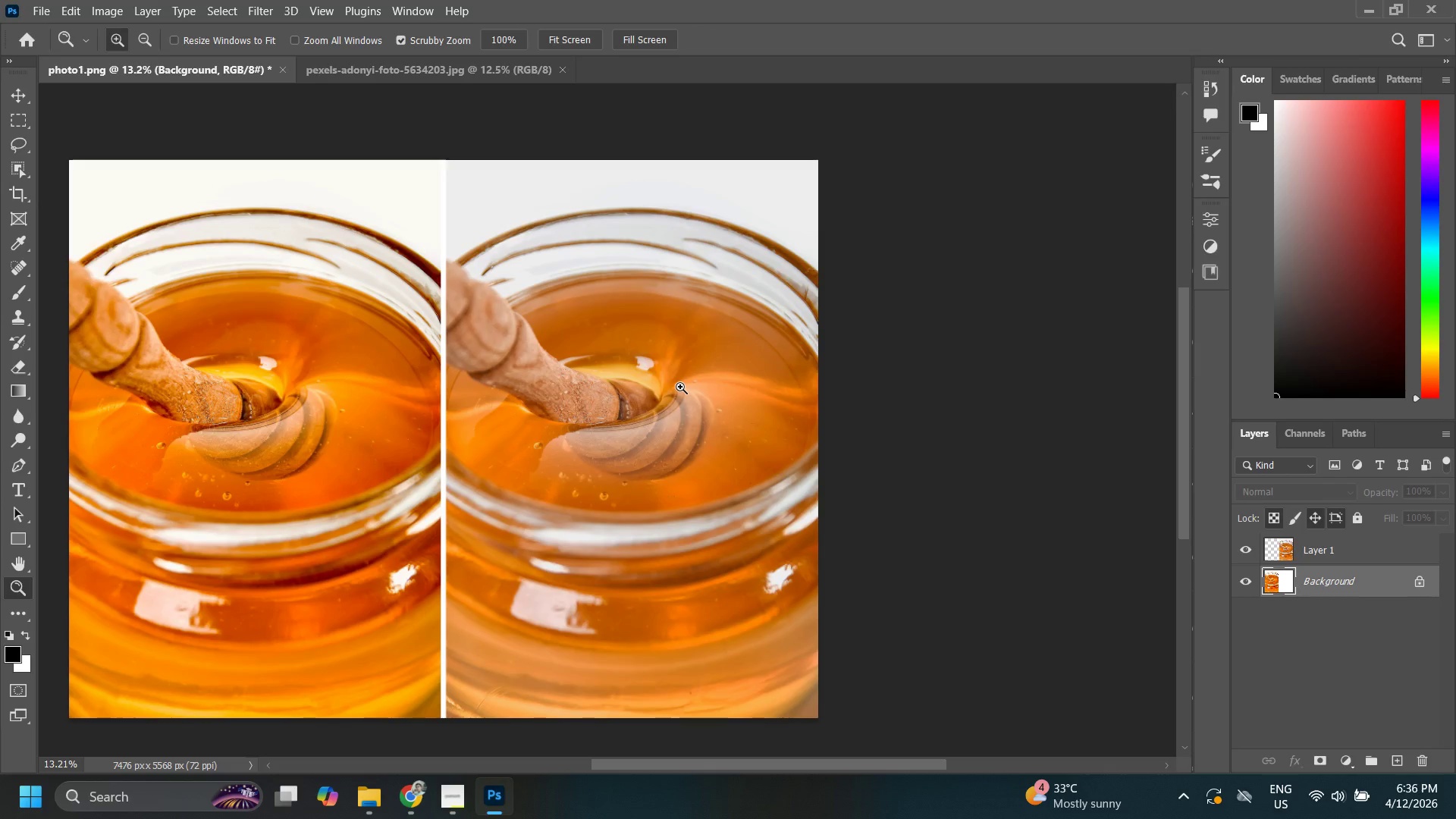 
wait(6.05)
 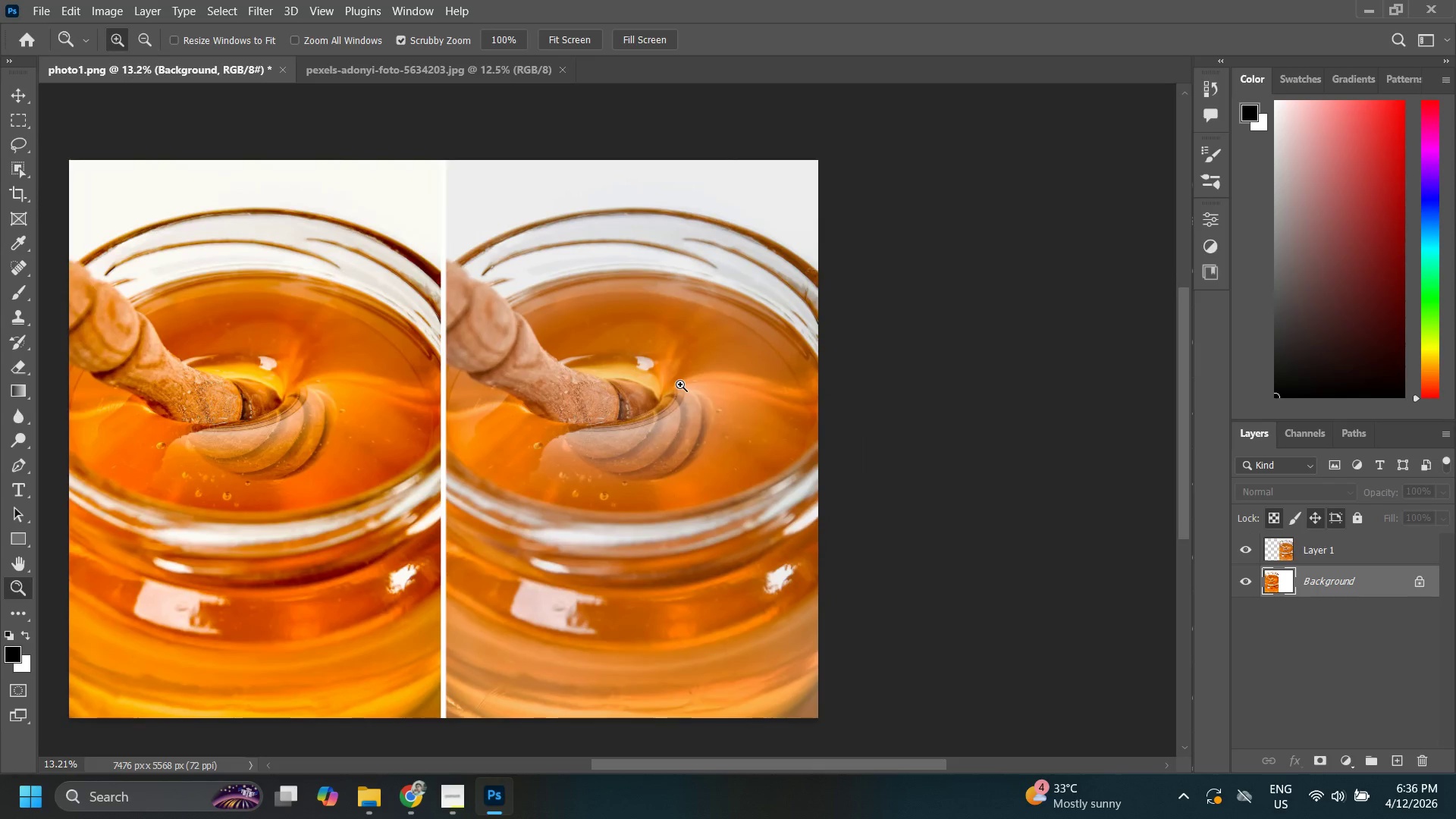 
key(V)
 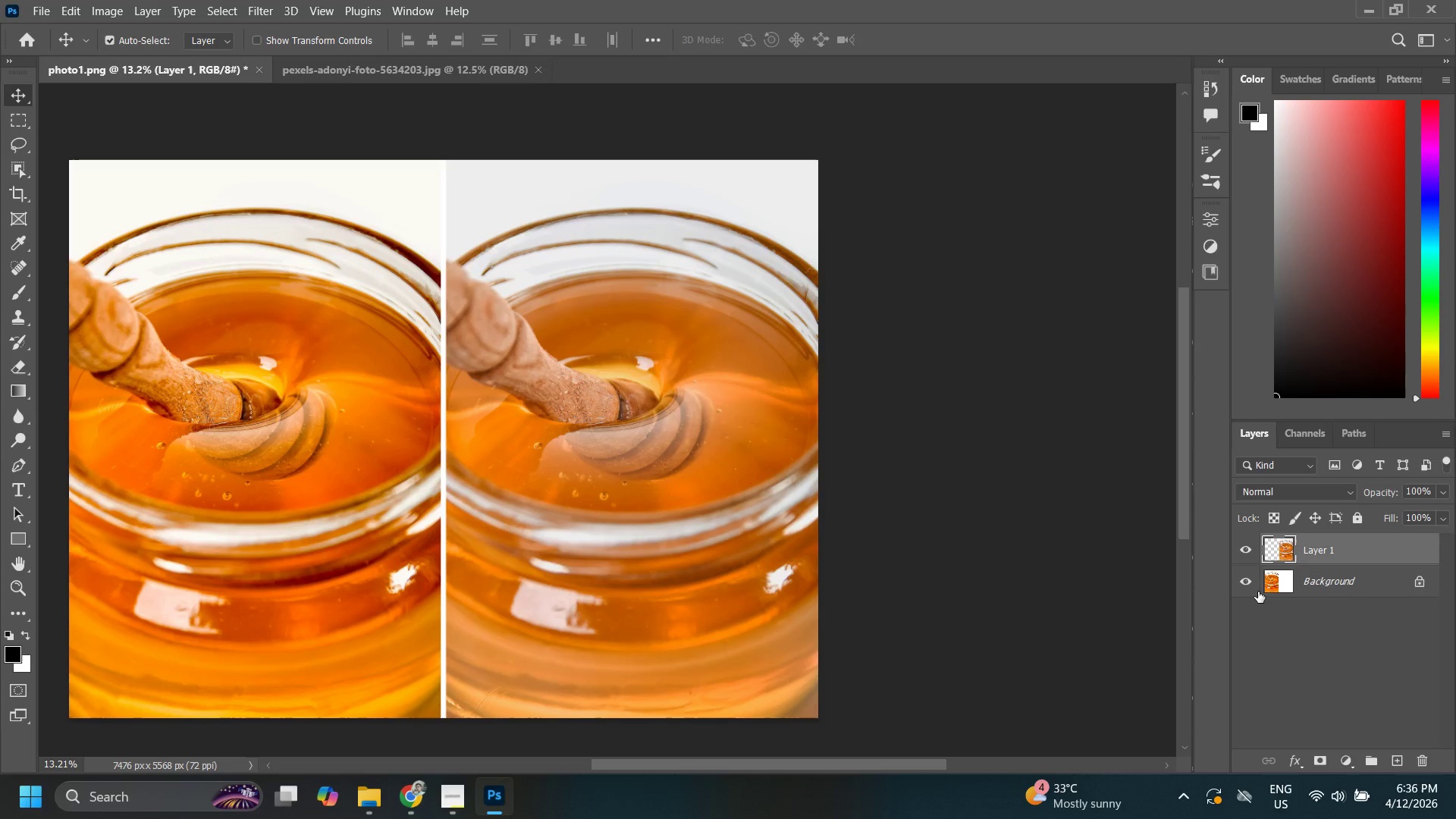 
left_click([1330, 575])
 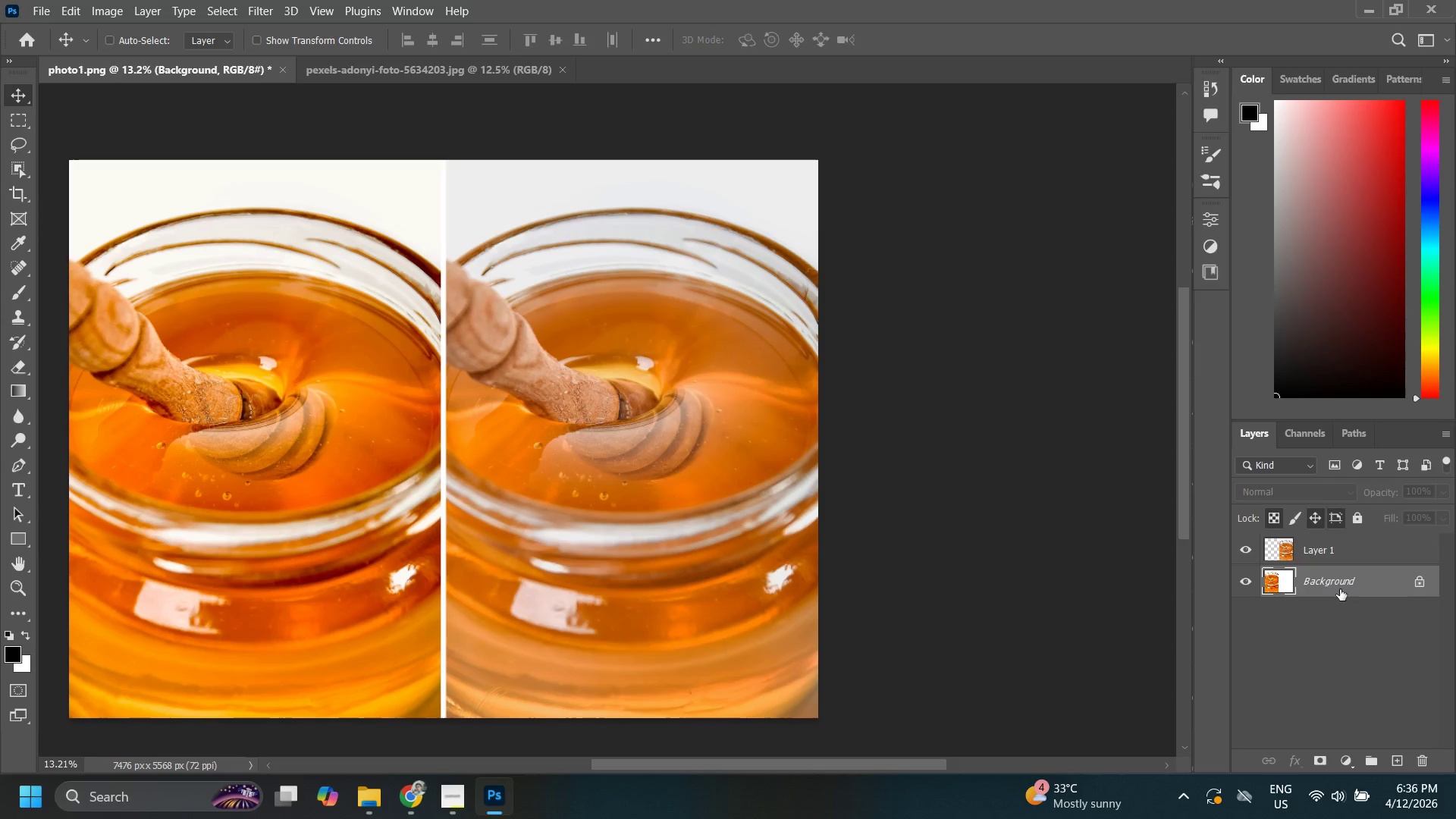 
key(Control+J)
 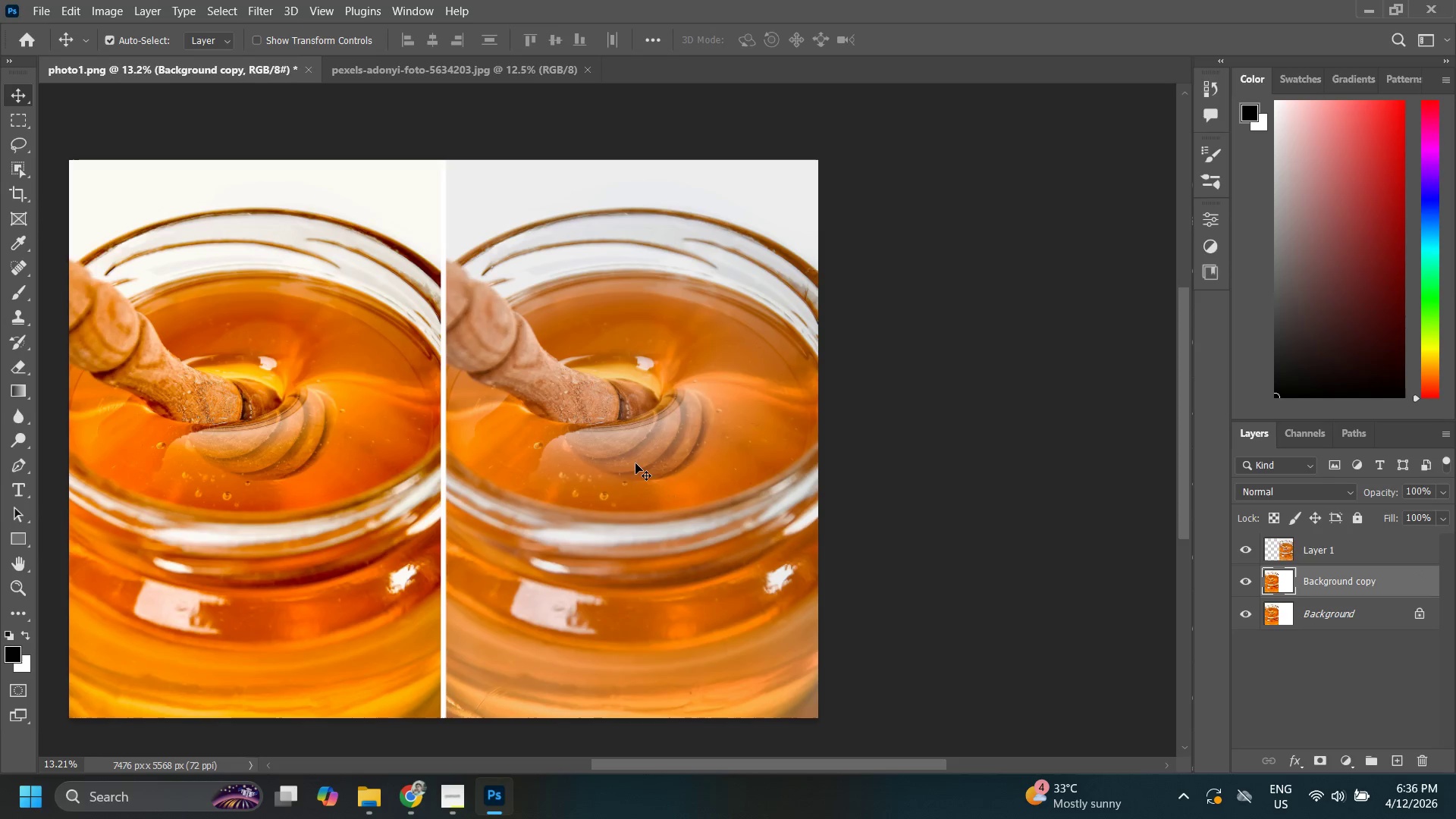 
left_click([630, 454])
 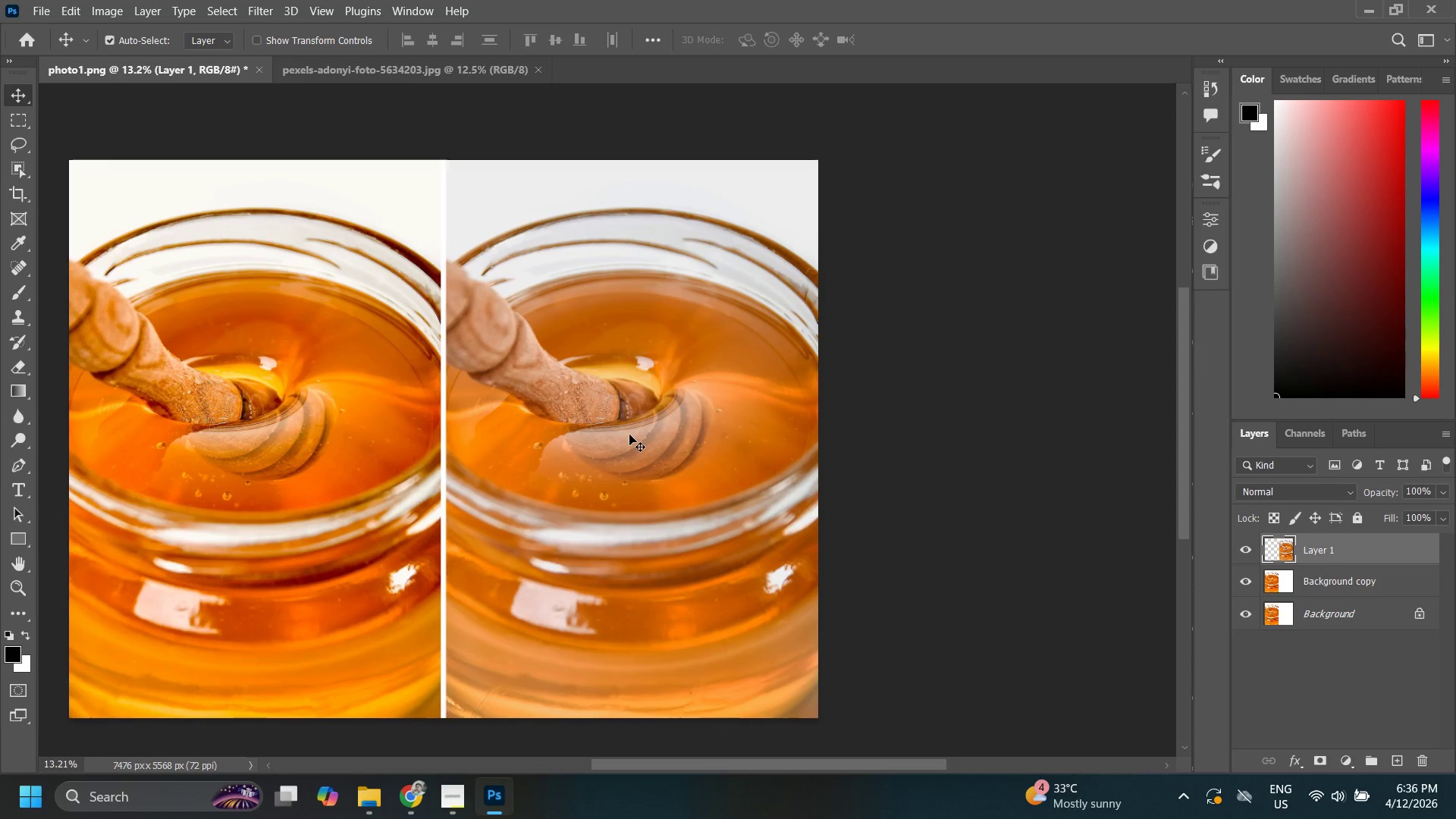 
left_click_drag(start_coordinate=[629, 432], to_coordinate=[256, 425])
 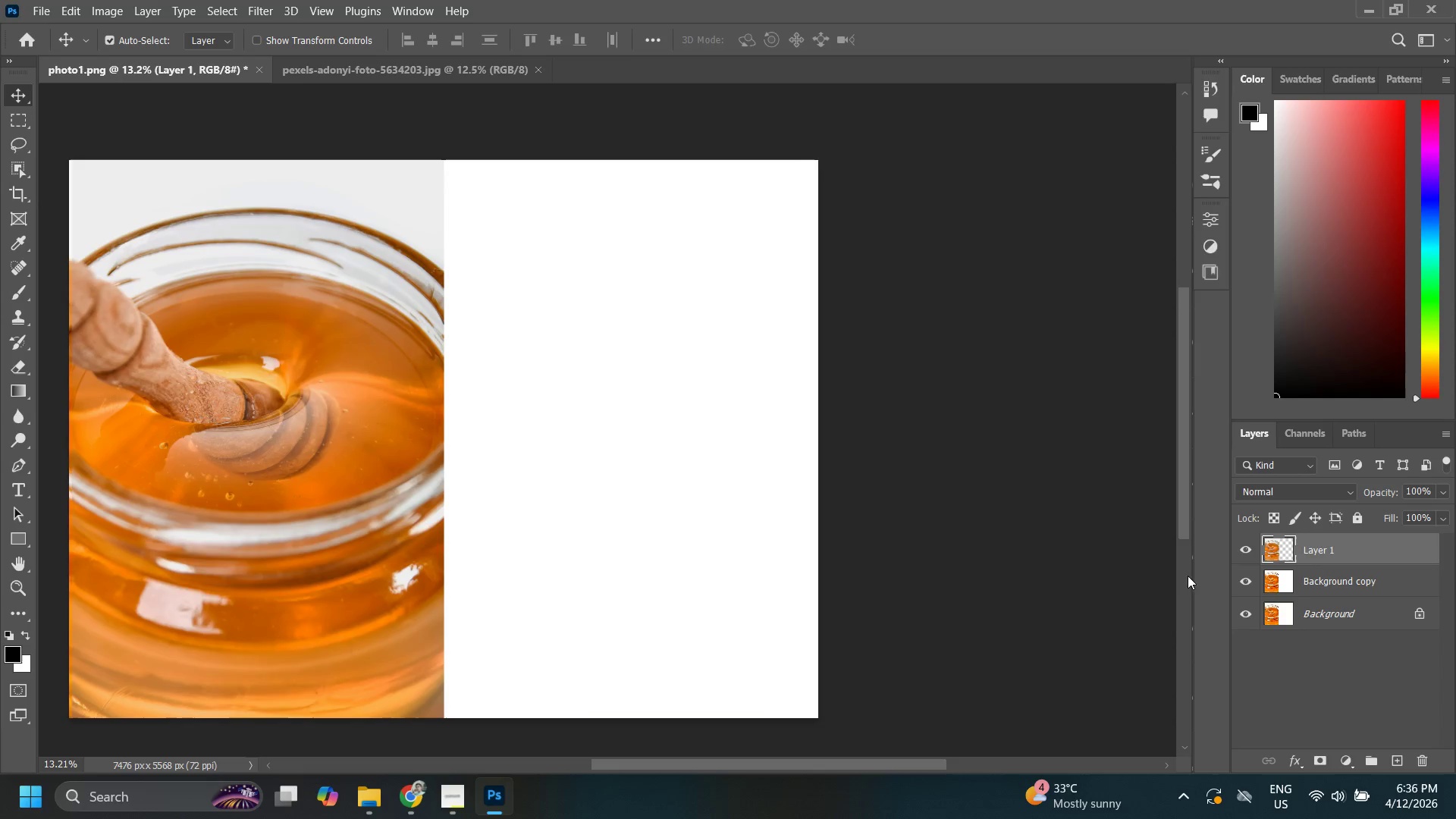 
hold_key(key=ShiftLeft, duration=1.5)
 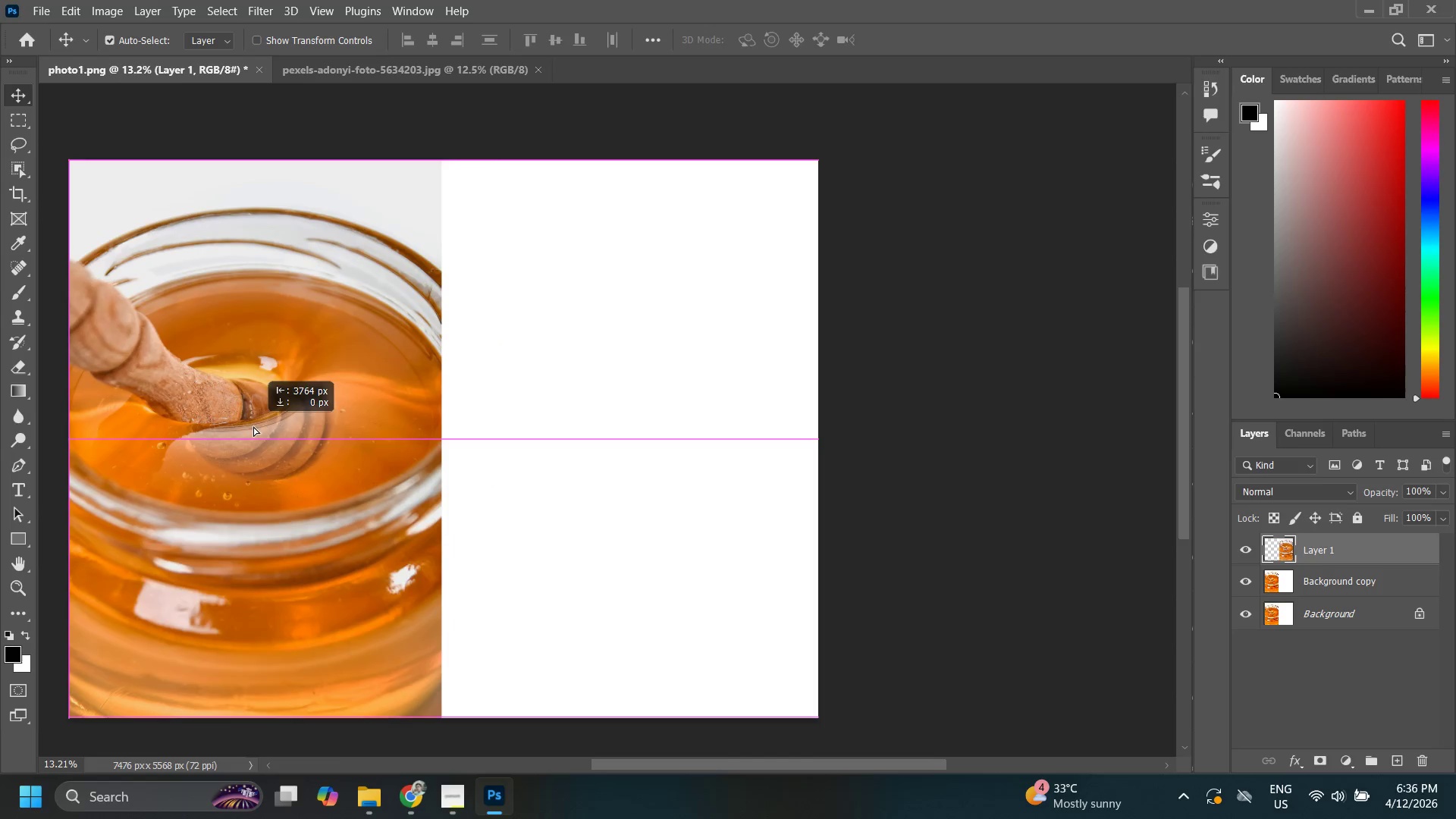 
hold_key(key=ShiftLeft, duration=1.5)
 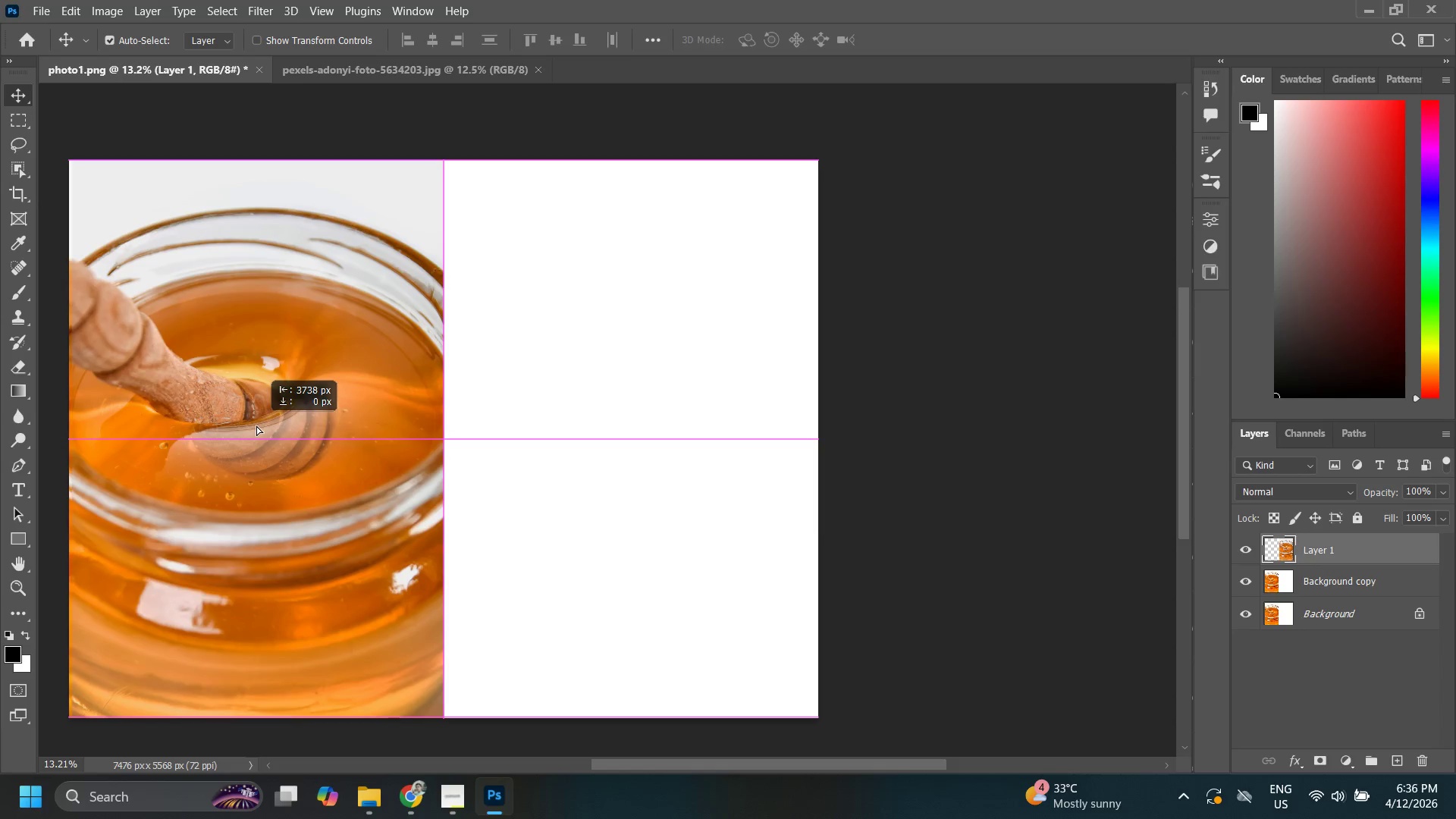 
hold_key(key=ShiftLeft, duration=1.14)
 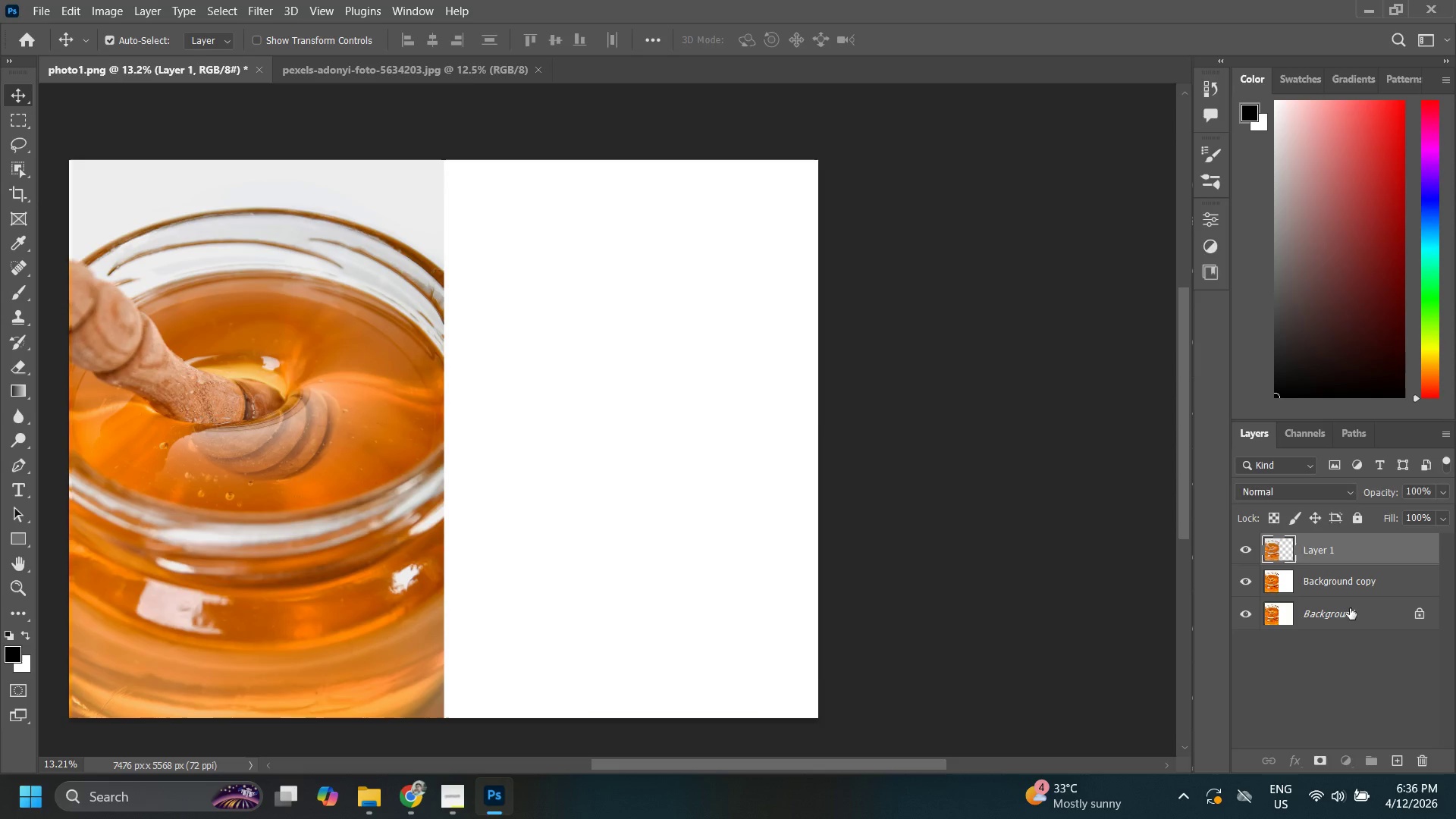 
double_click([1348, 589])
 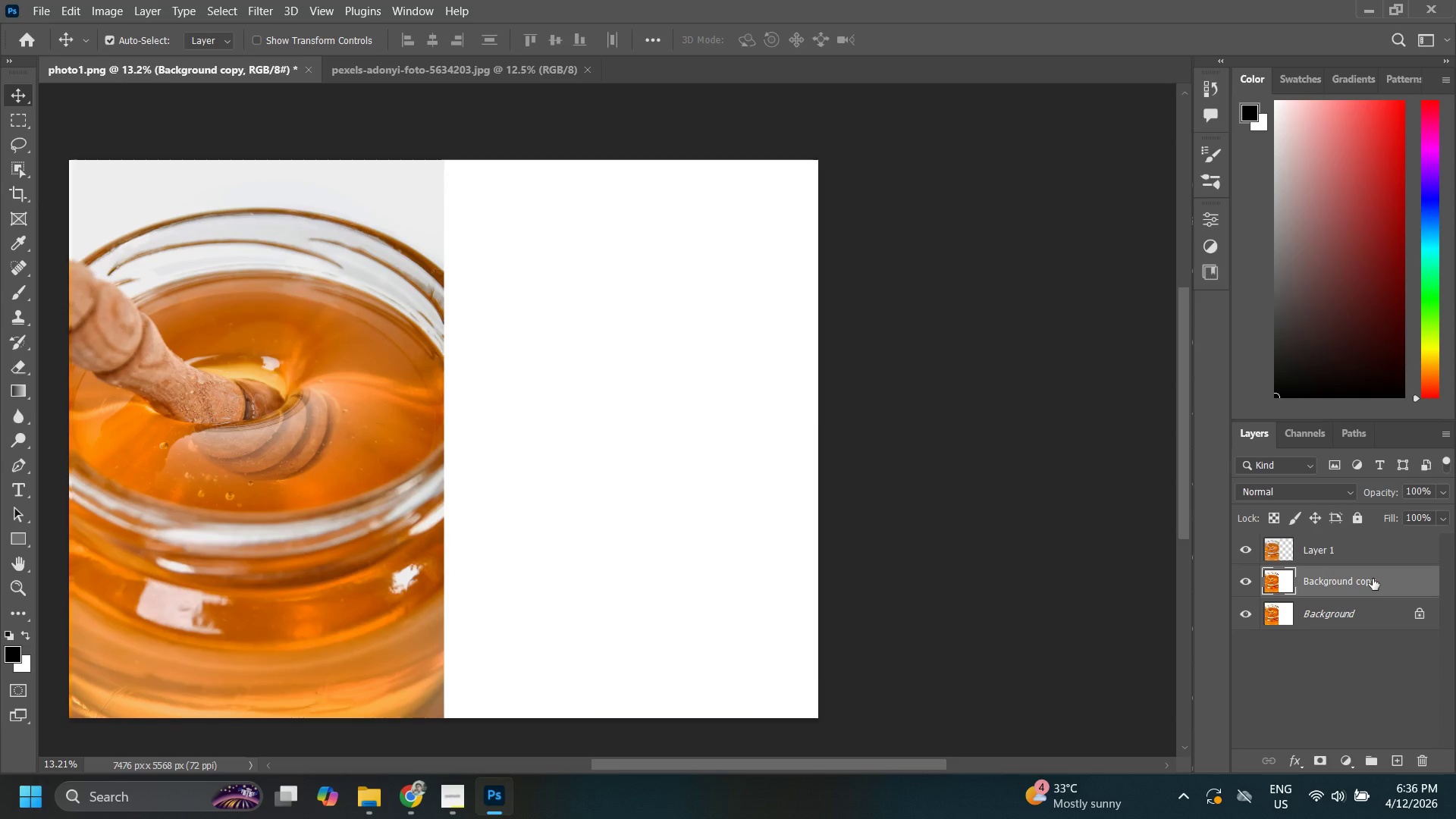 
key(Control+T)
 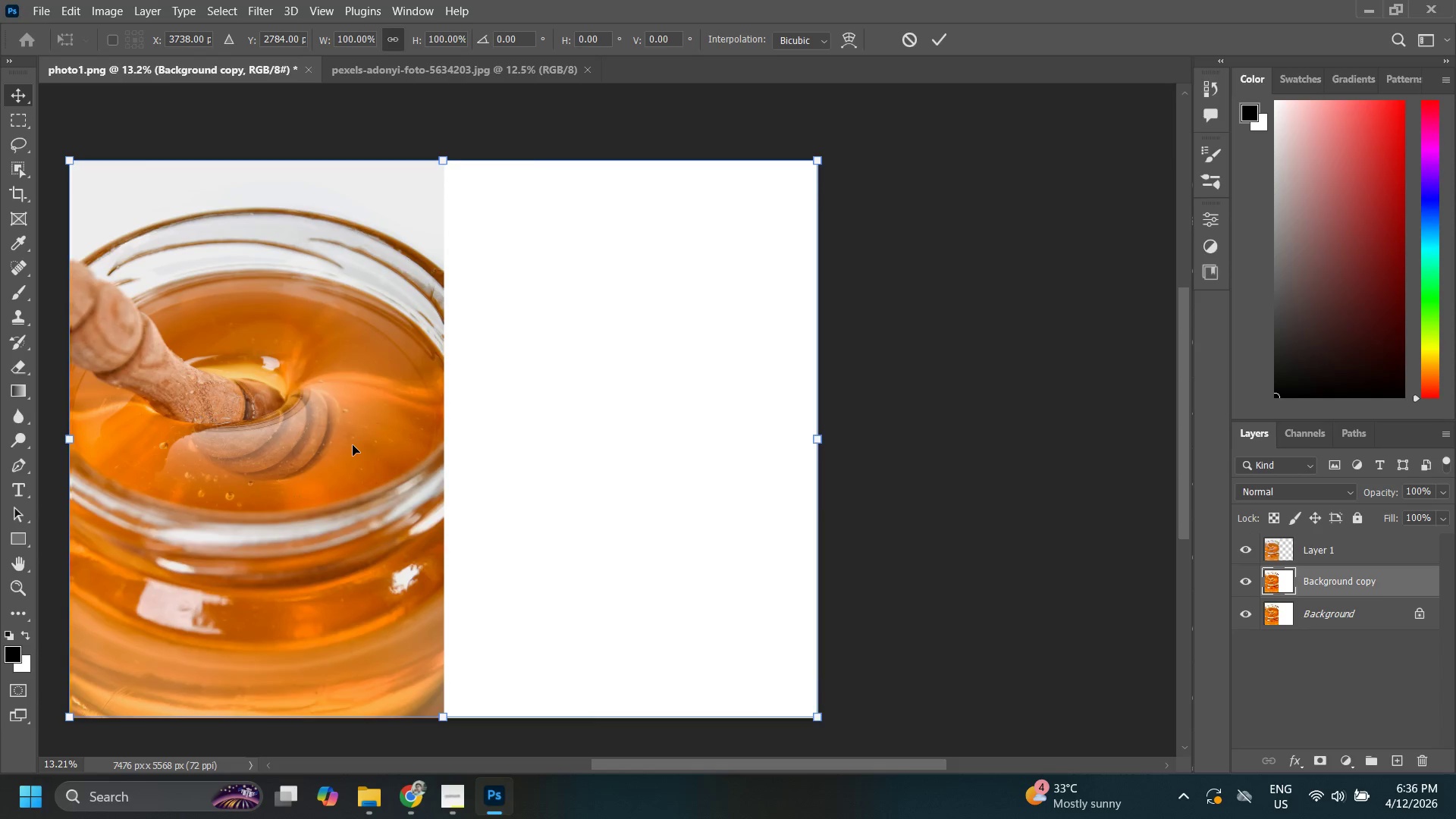 
left_click_drag(start_coordinate=[353, 445], to_coordinate=[730, 457])
 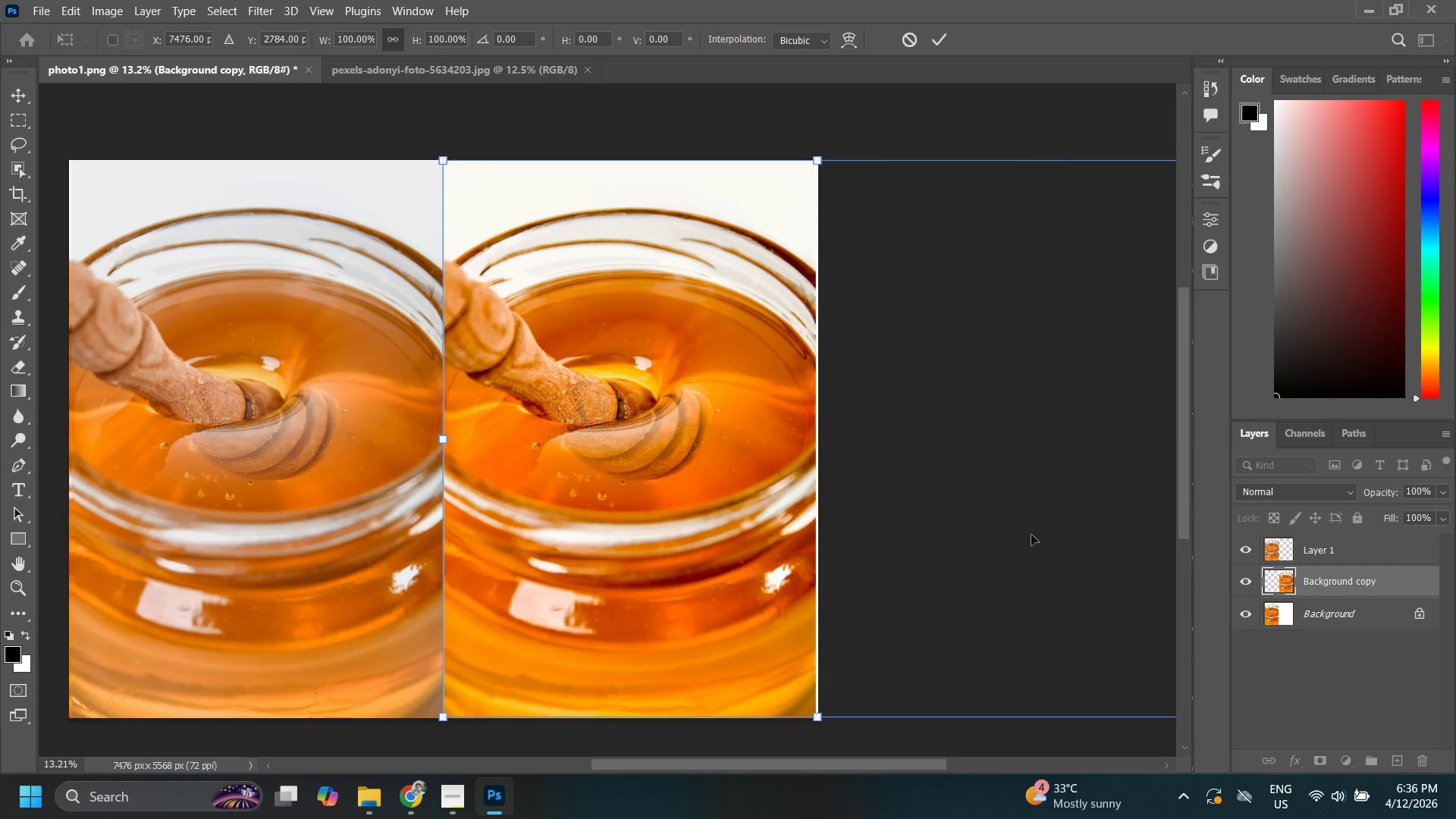 
hold_key(key=ShiftLeft, duration=1.5)
 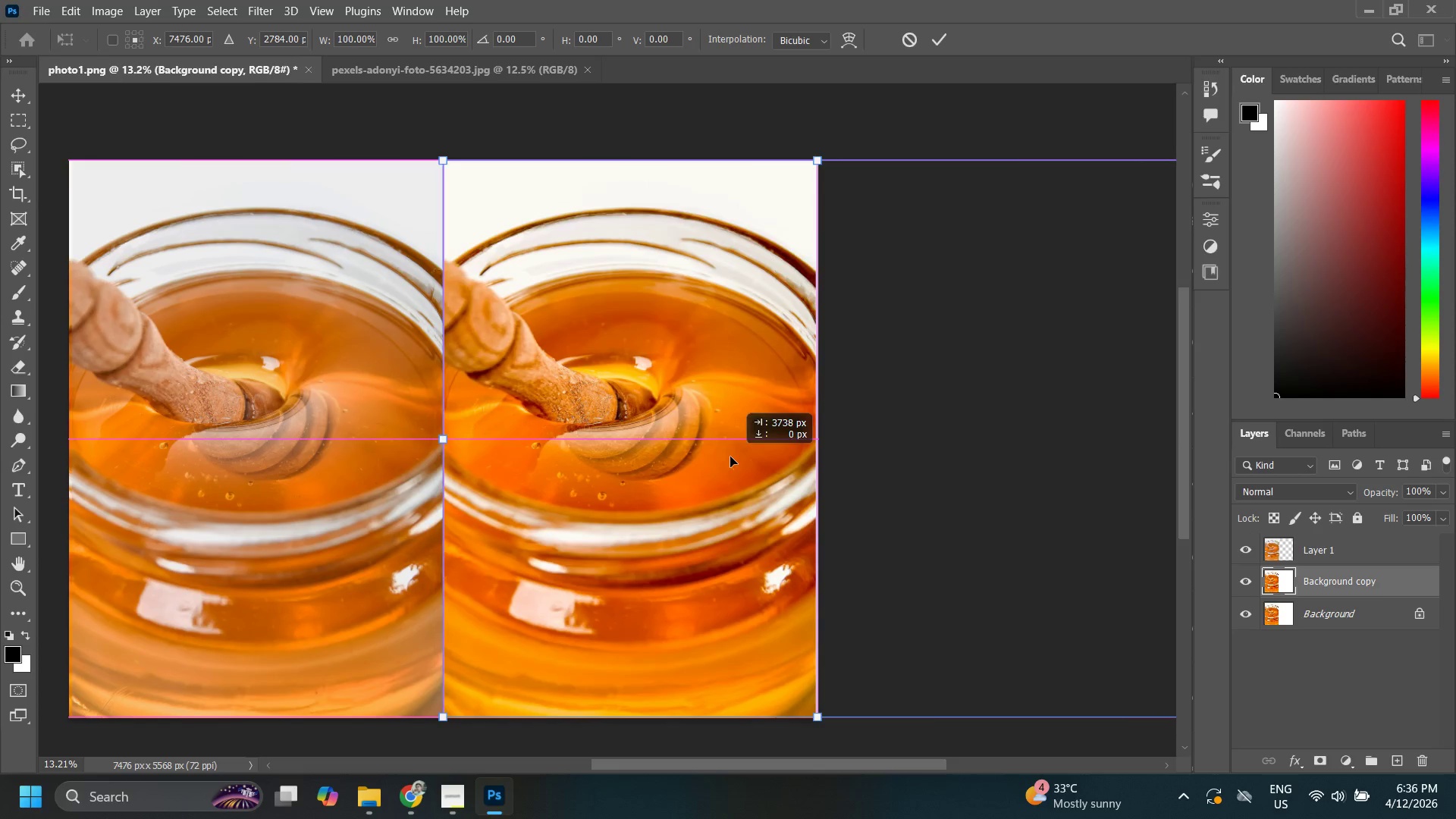 
hold_key(key=ShiftLeft, duration=1.22)
 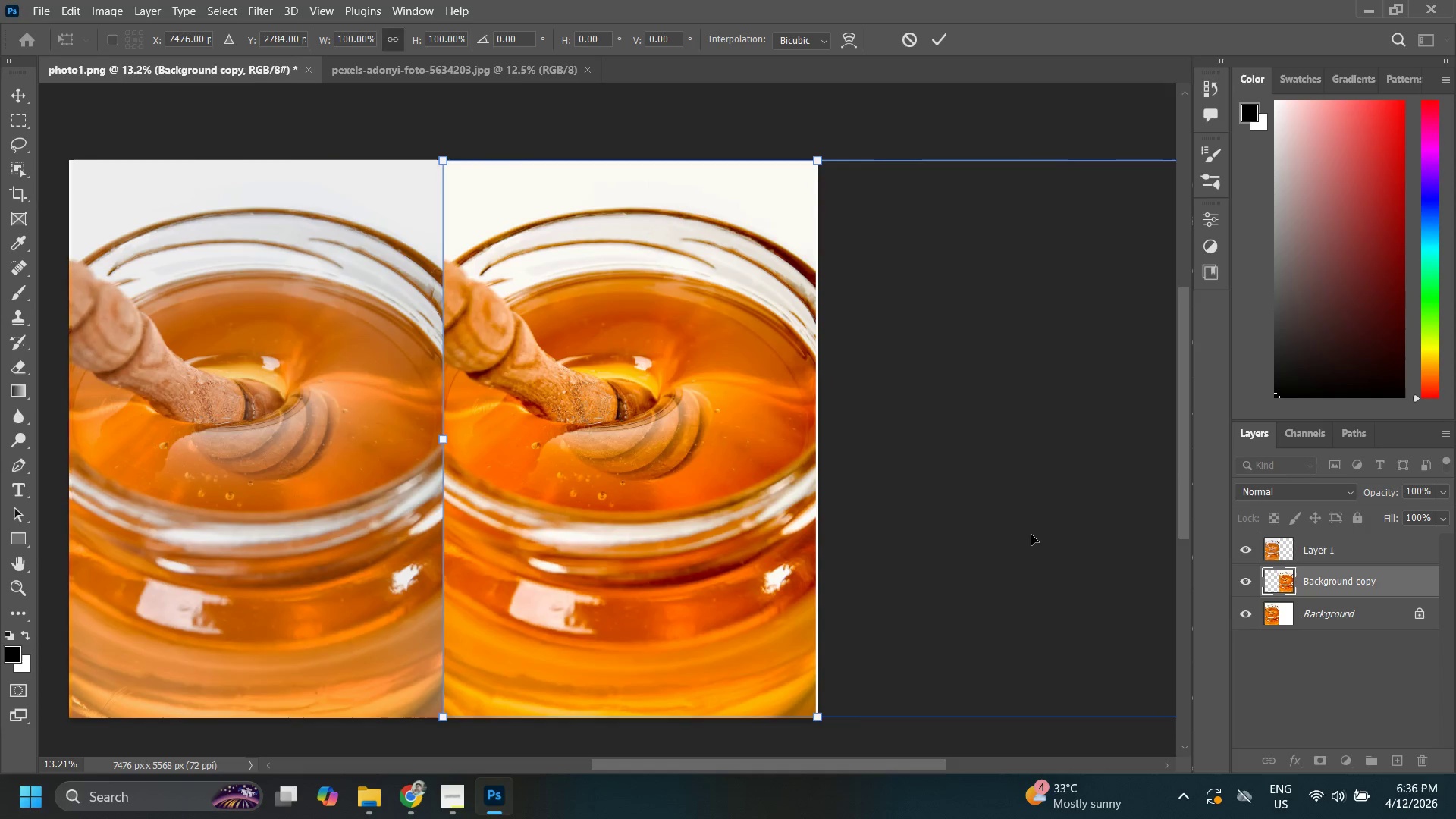 
key(ArrowRight)
 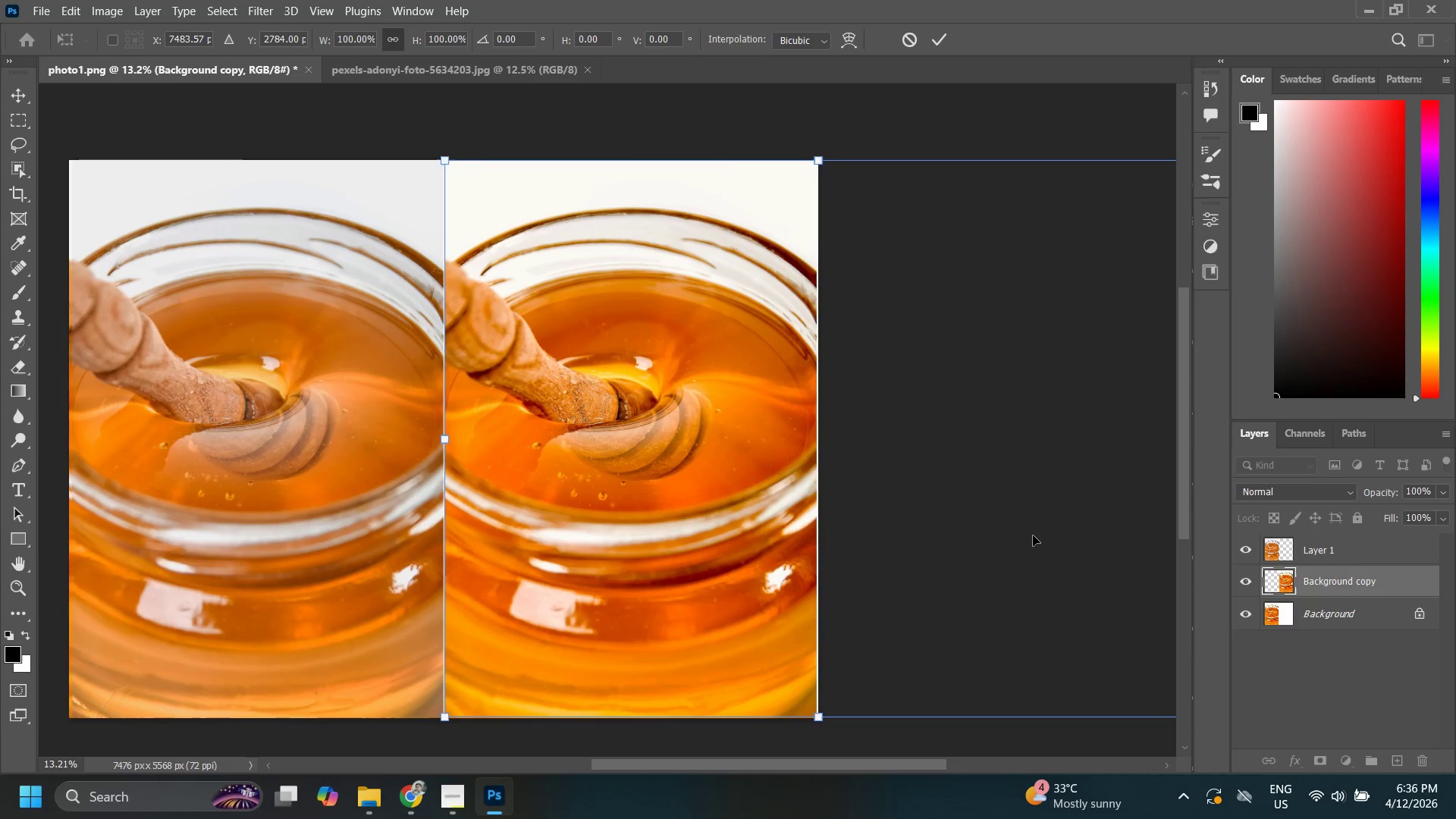 
key(ArrowRight)
 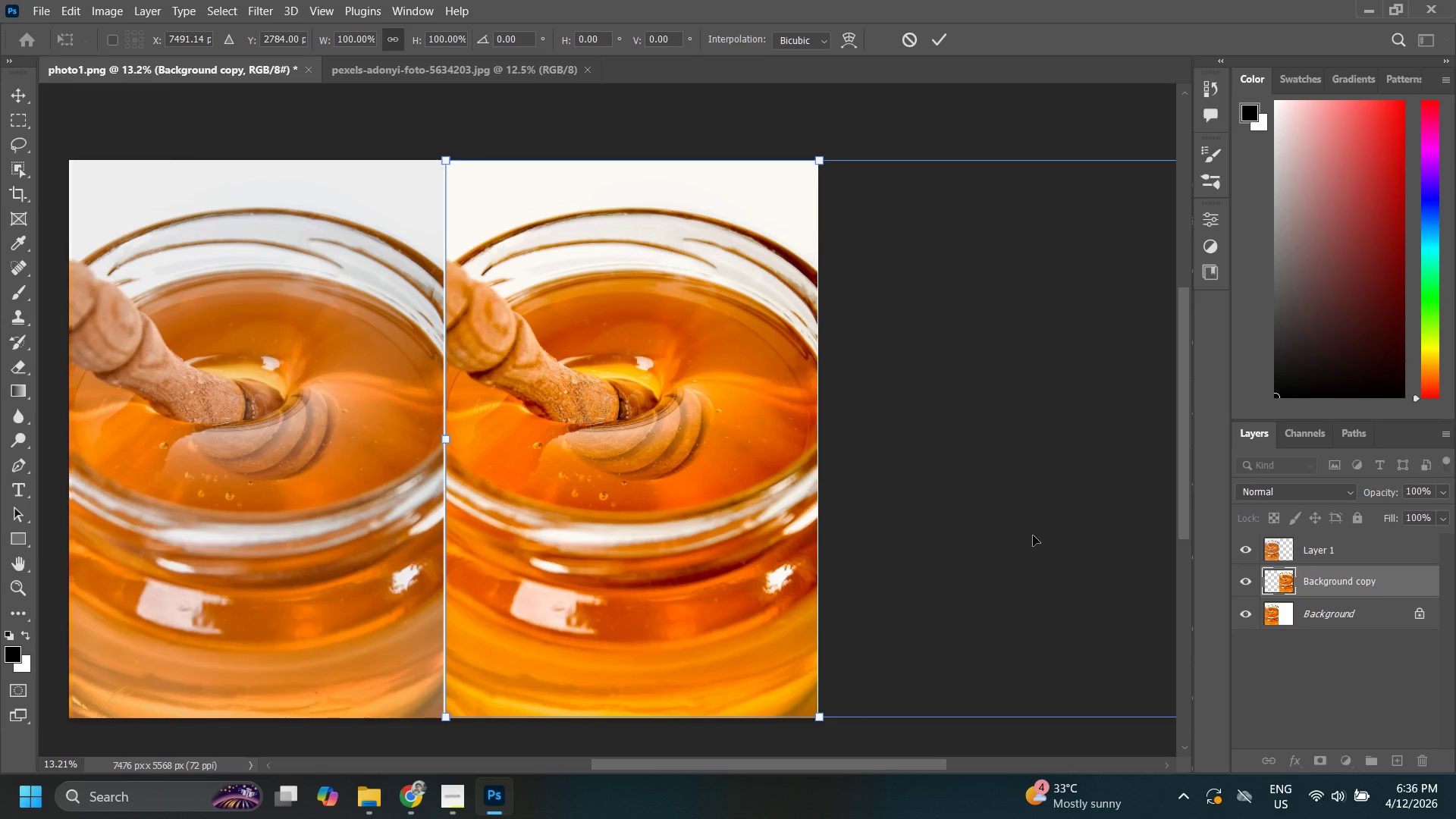 
key(ArrowRight)
 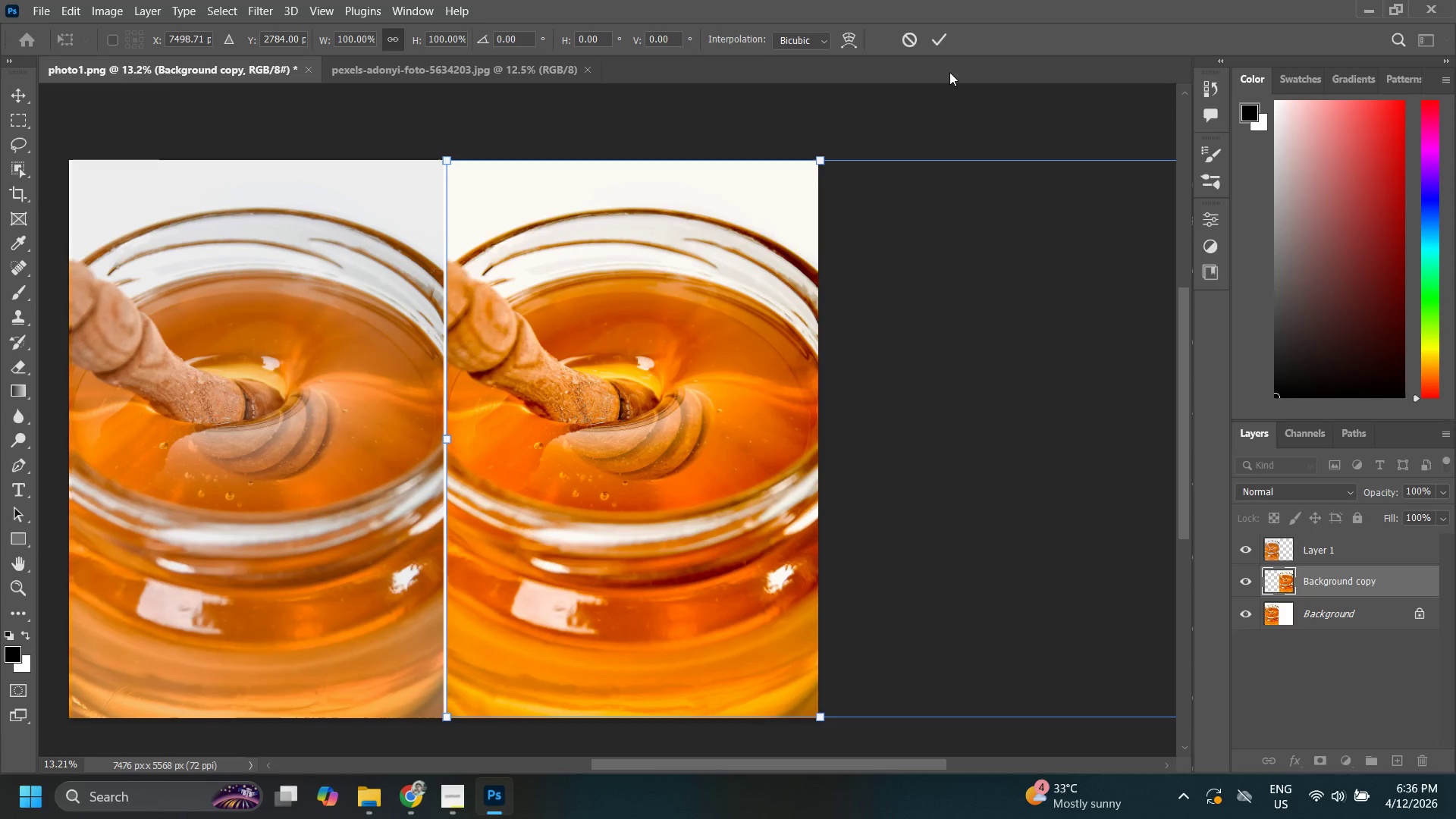 
left_click([940, 39])
 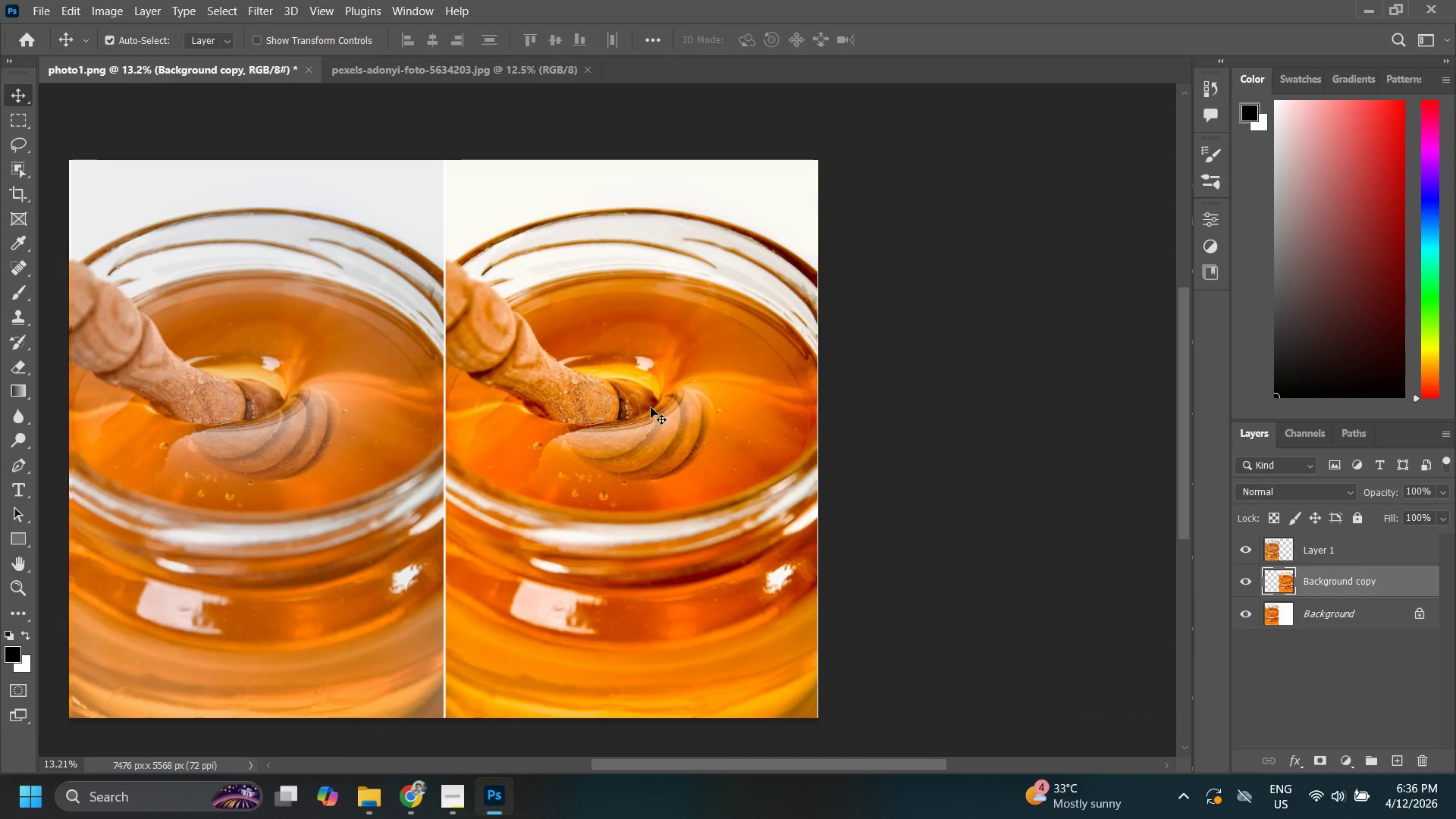 
type(zz)
 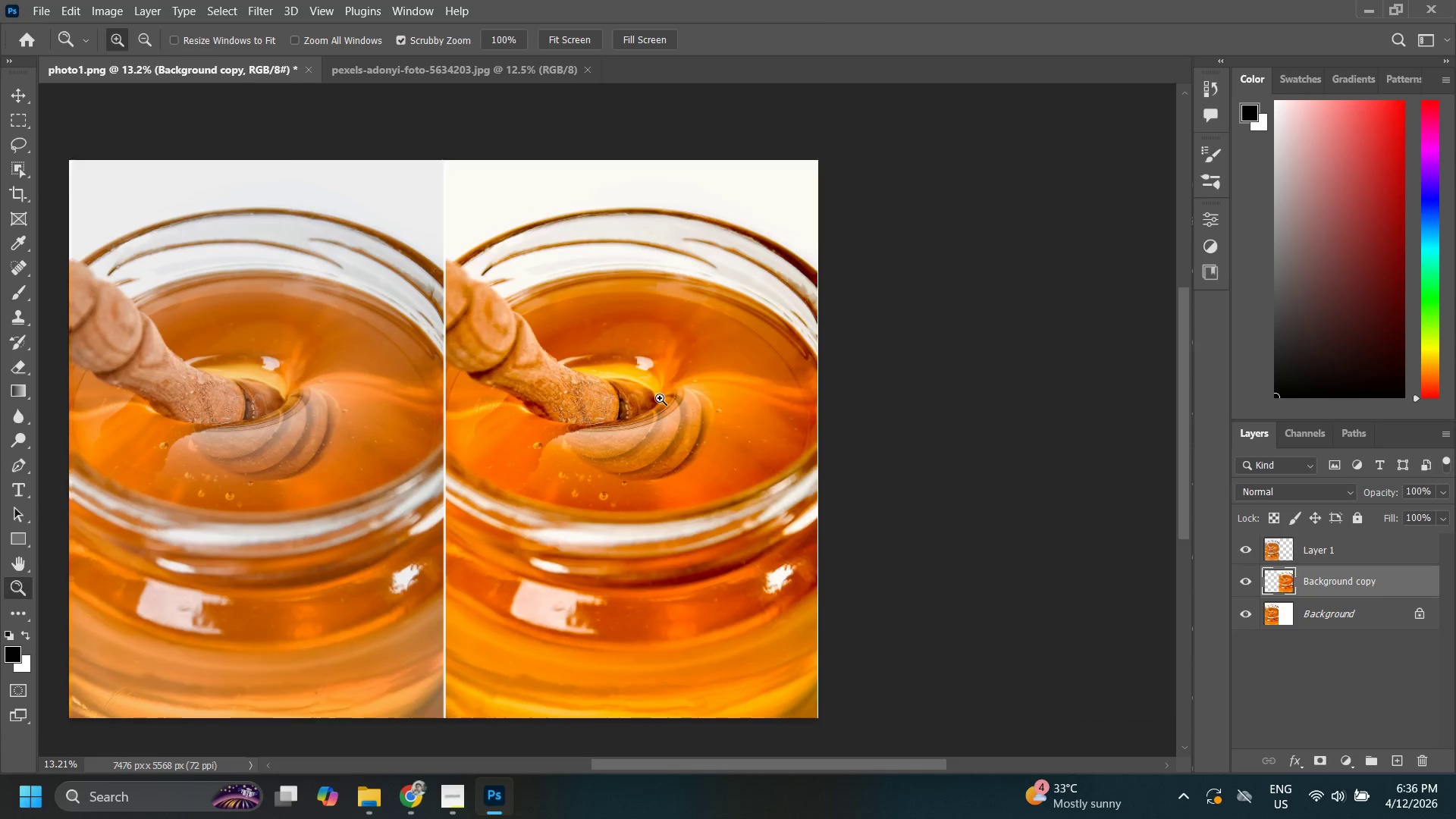 
left_click_drag(start_coordinate=[663, 398], to_coordinate=[636, 410])
 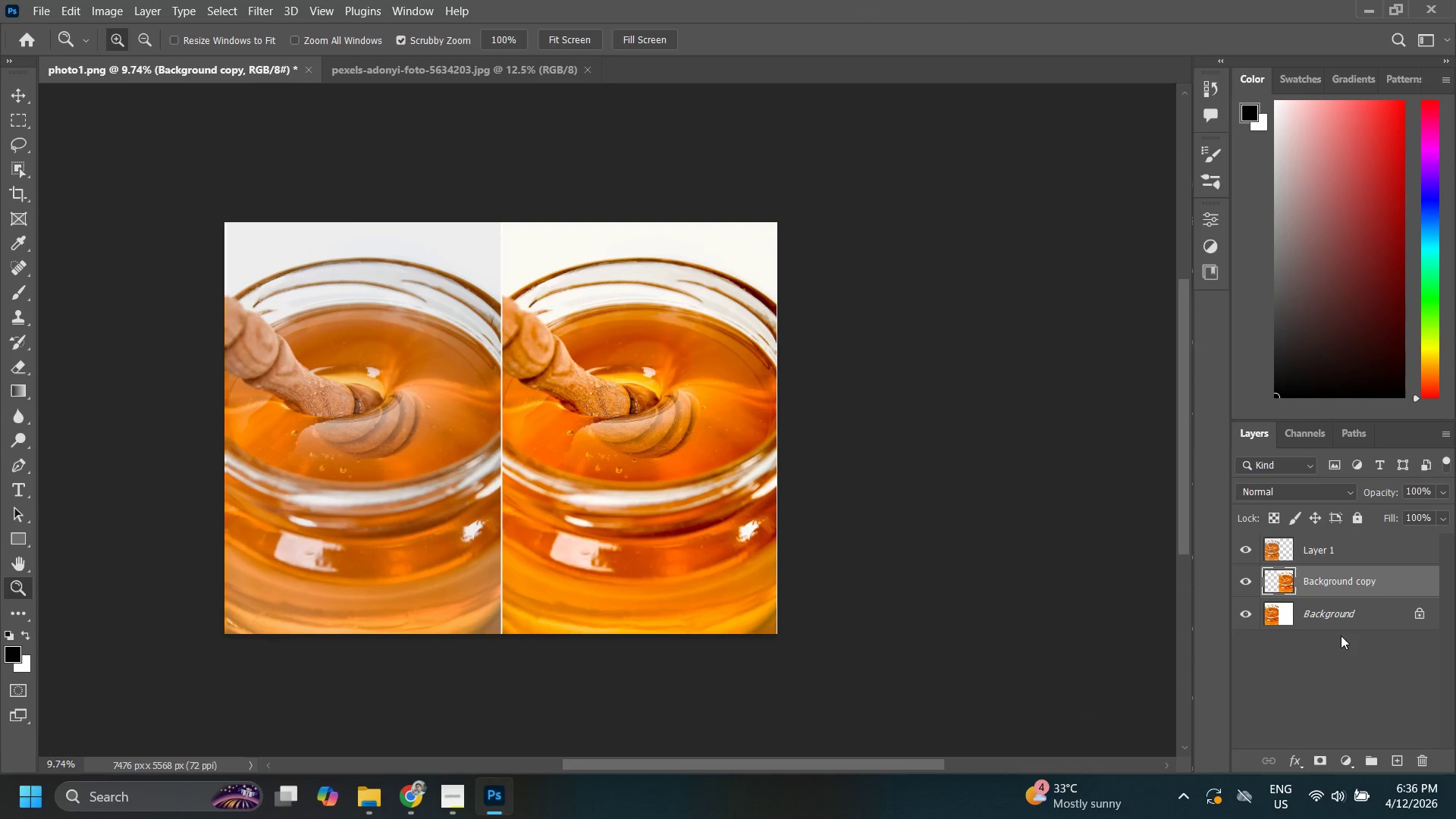 
left_click([1332, 627])
 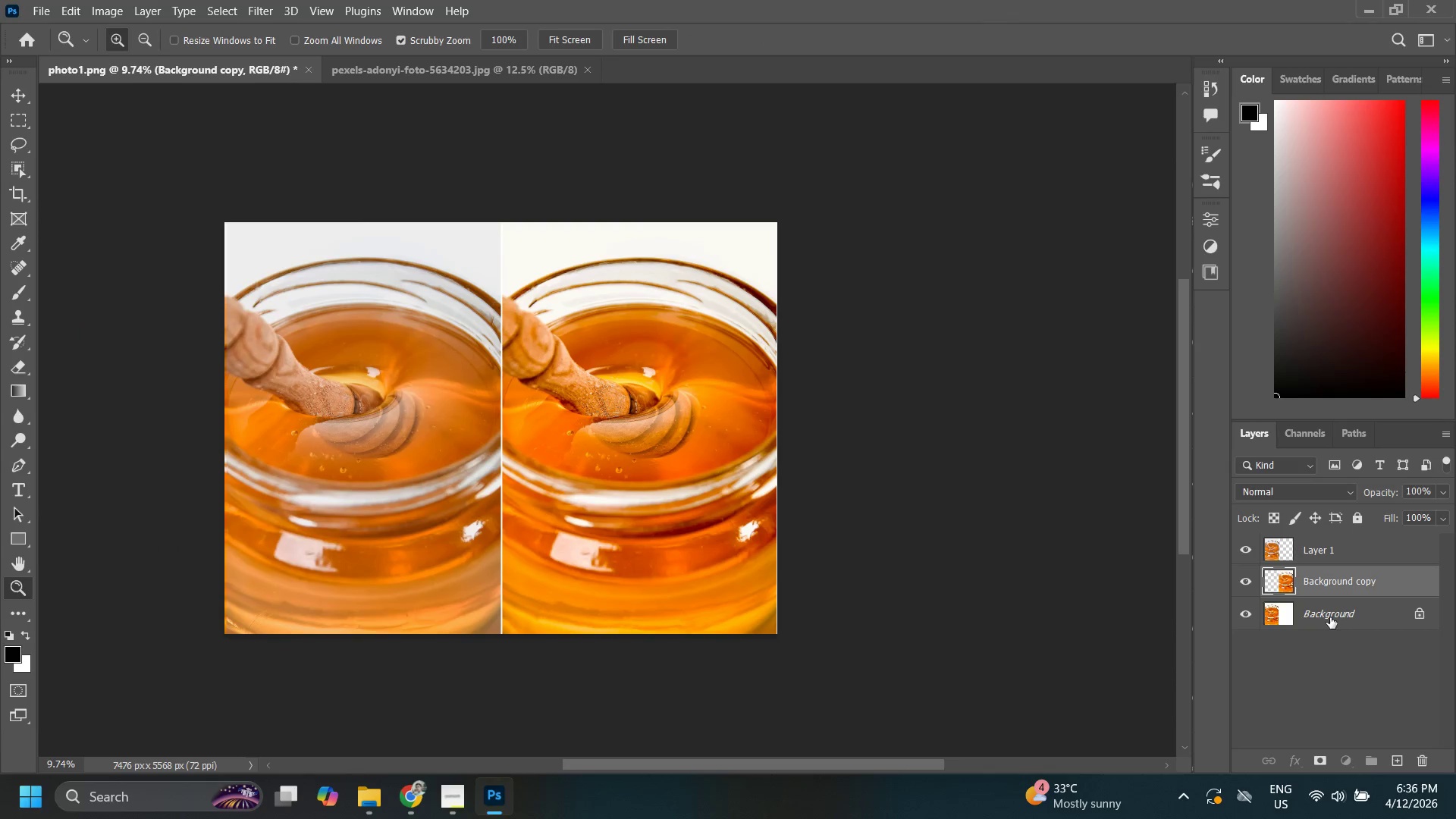 
hold_key(key=ShiftLeft, duration=0.62)
left_click([1319, 554])
 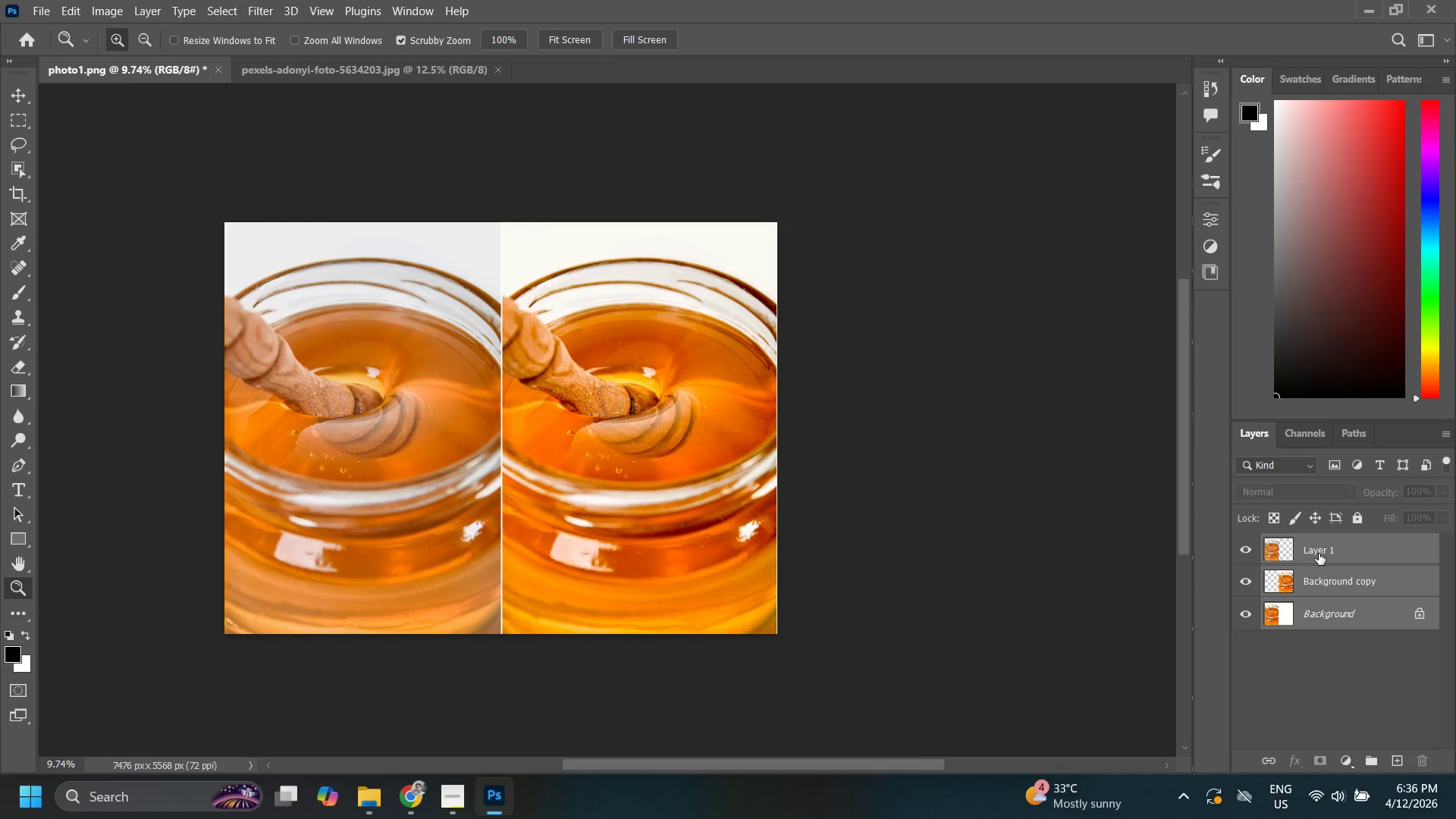 
hold_key(key=ControlLeft, duration=1.52)
 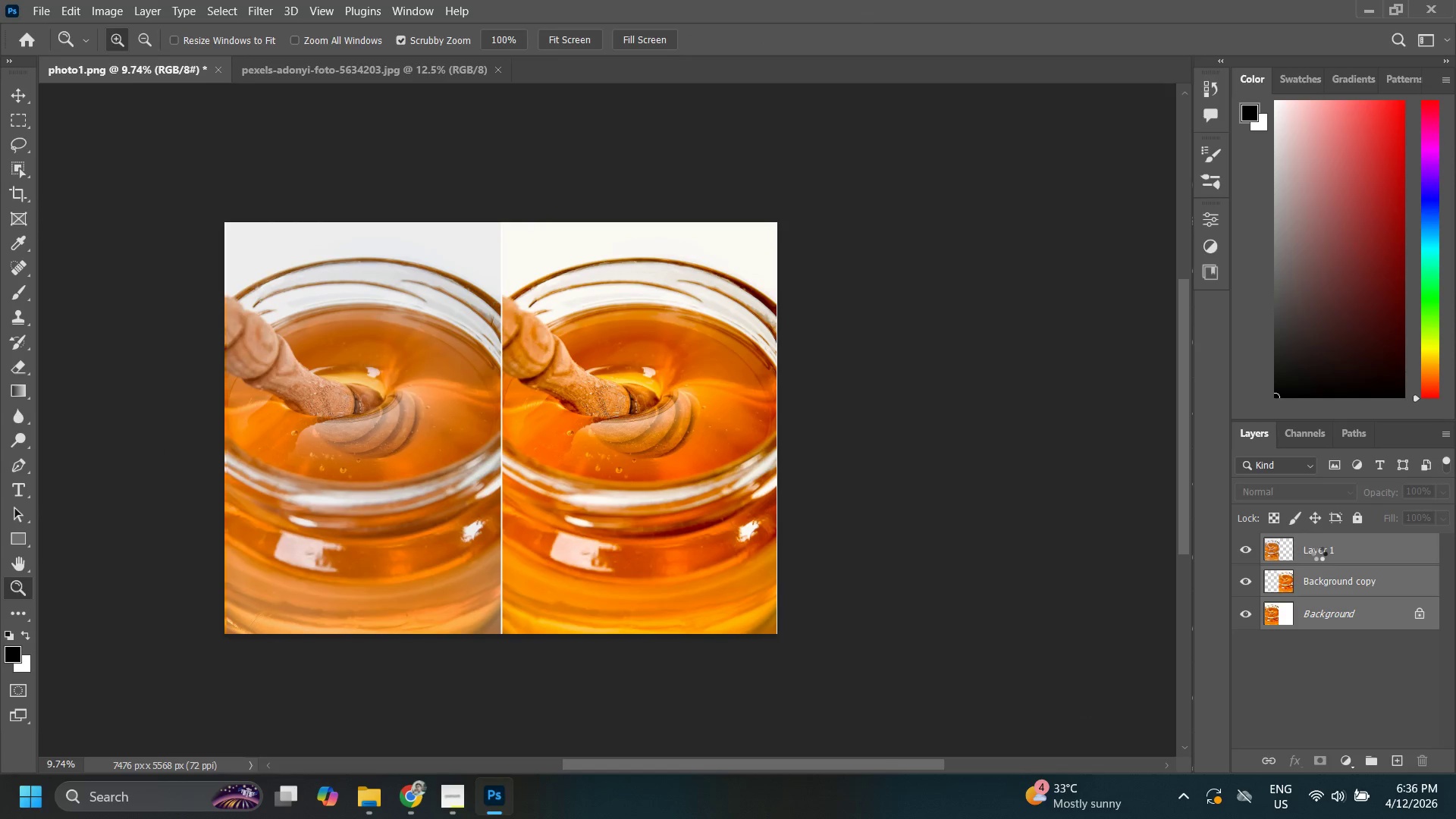 
key(Control+E)
 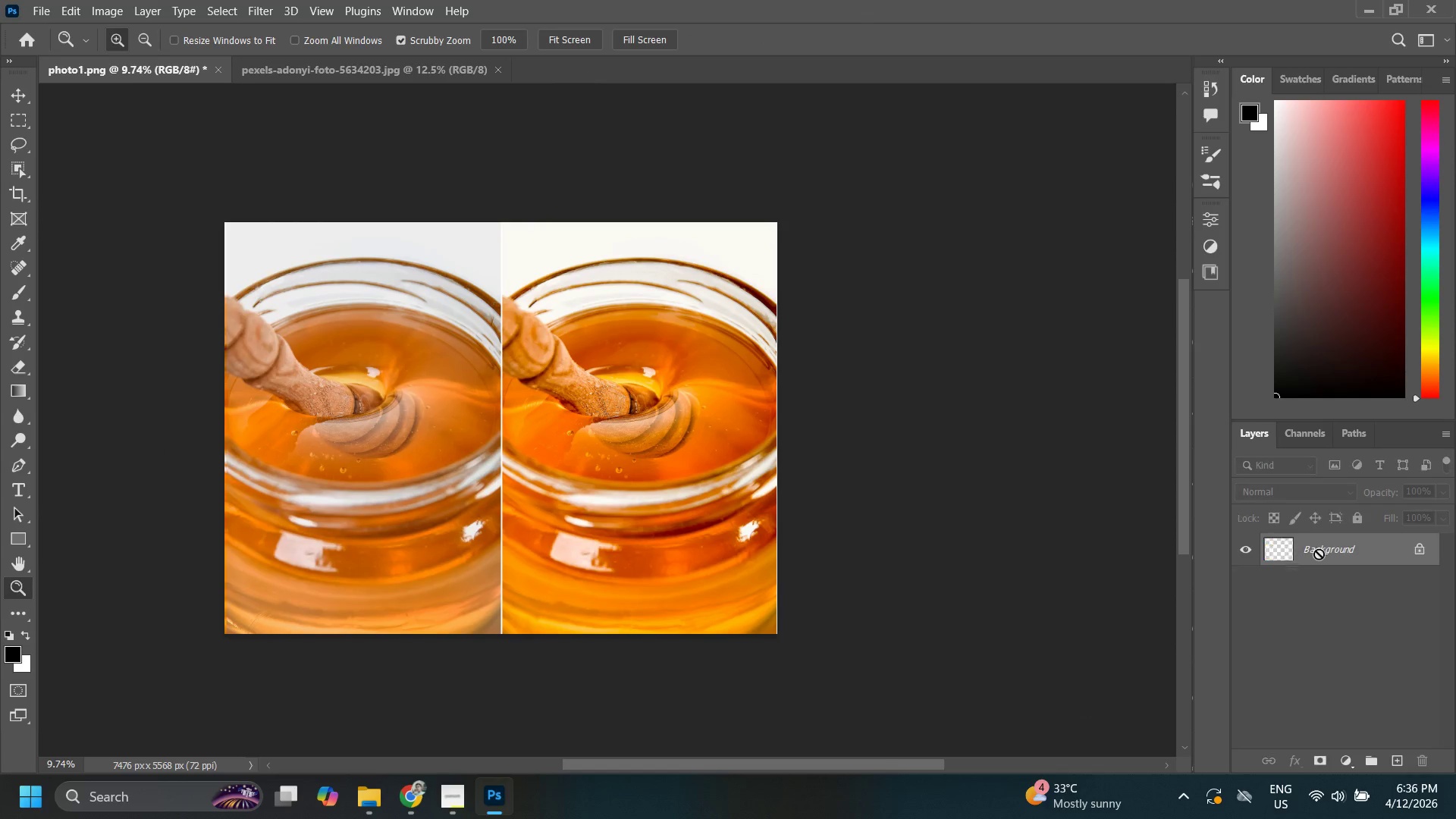 
hold_key(key=ShiftLeft, duration=0.69)
 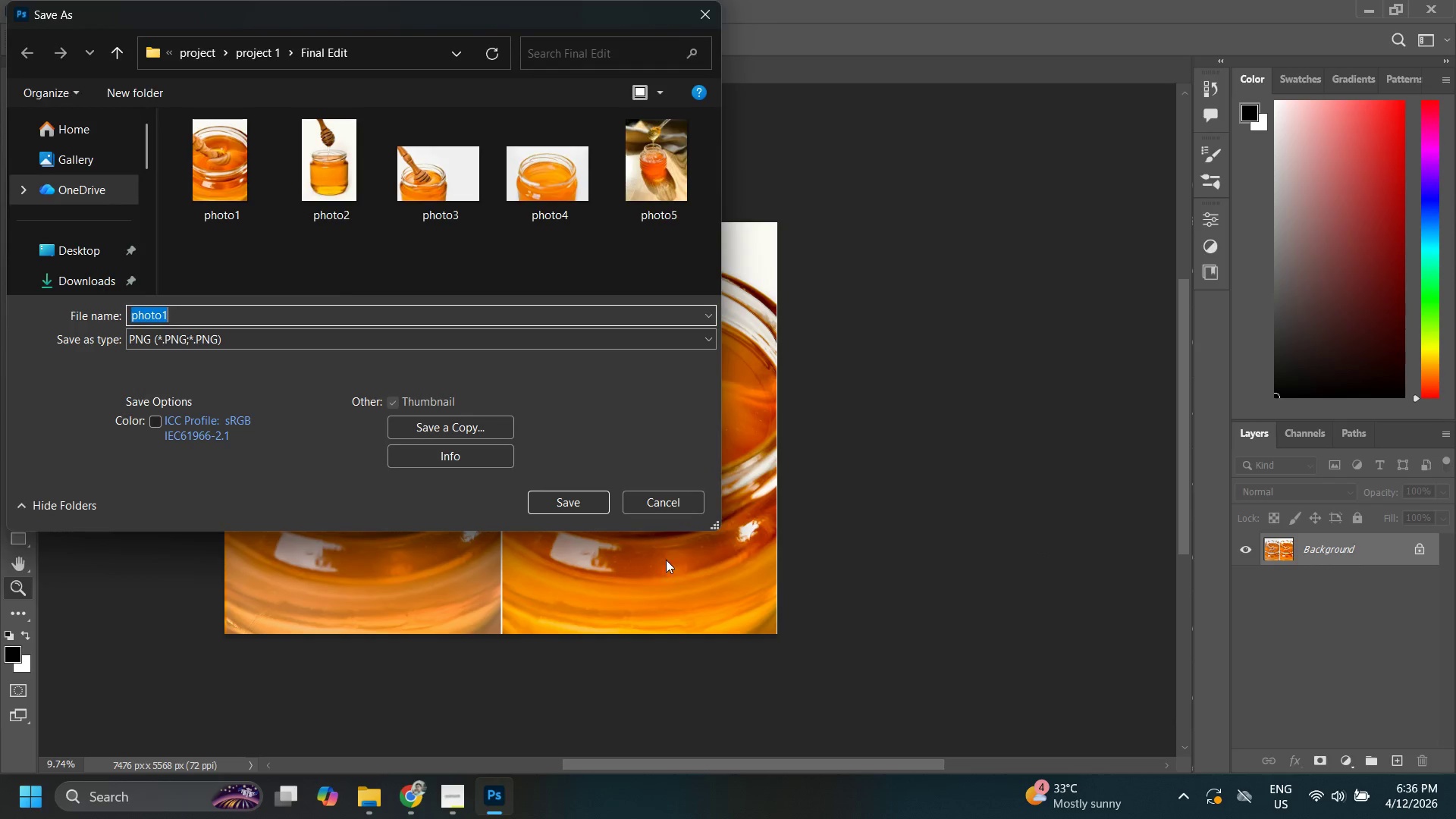 
key(Control+S)
 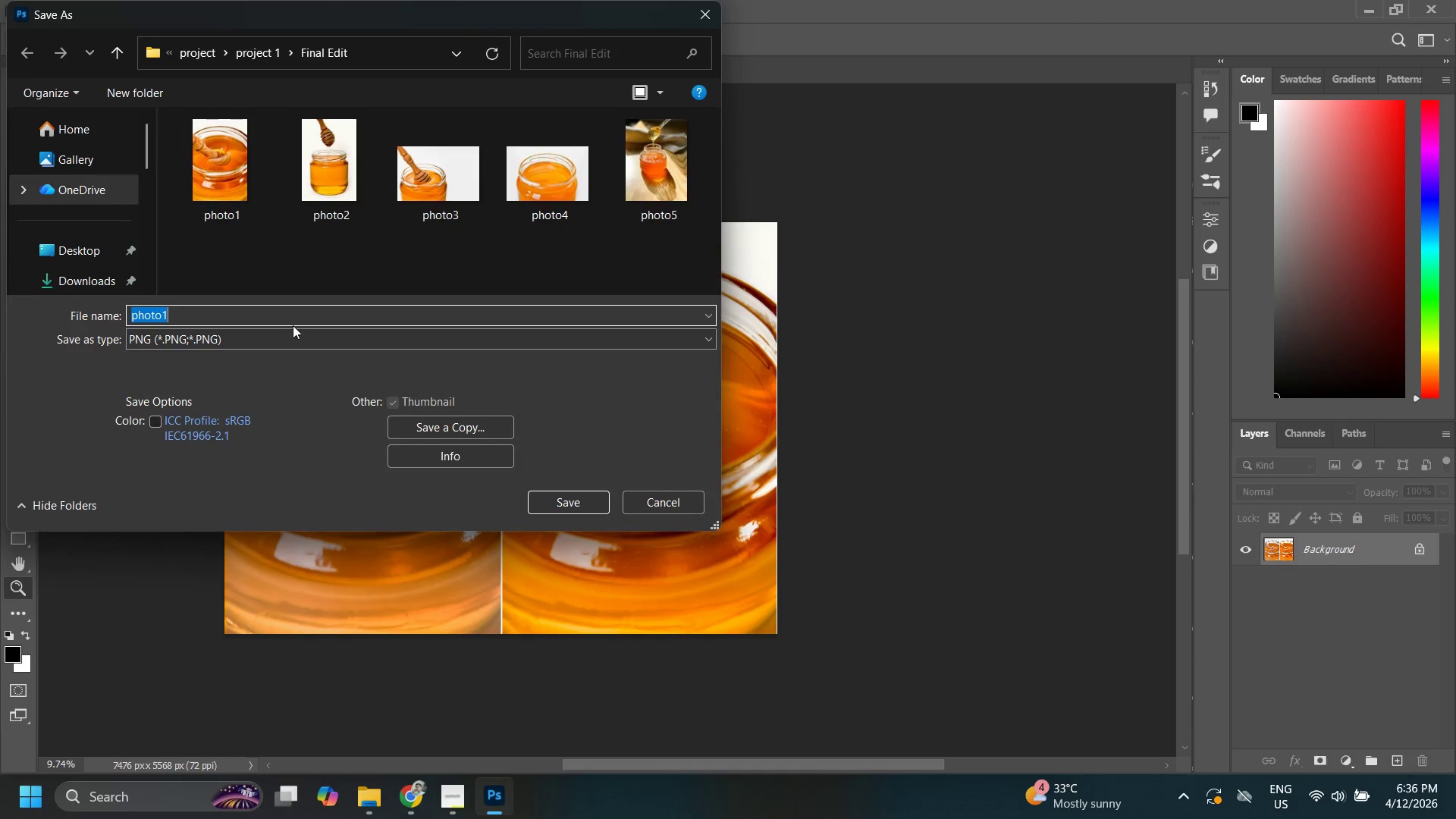 
left_click([298, 312])
 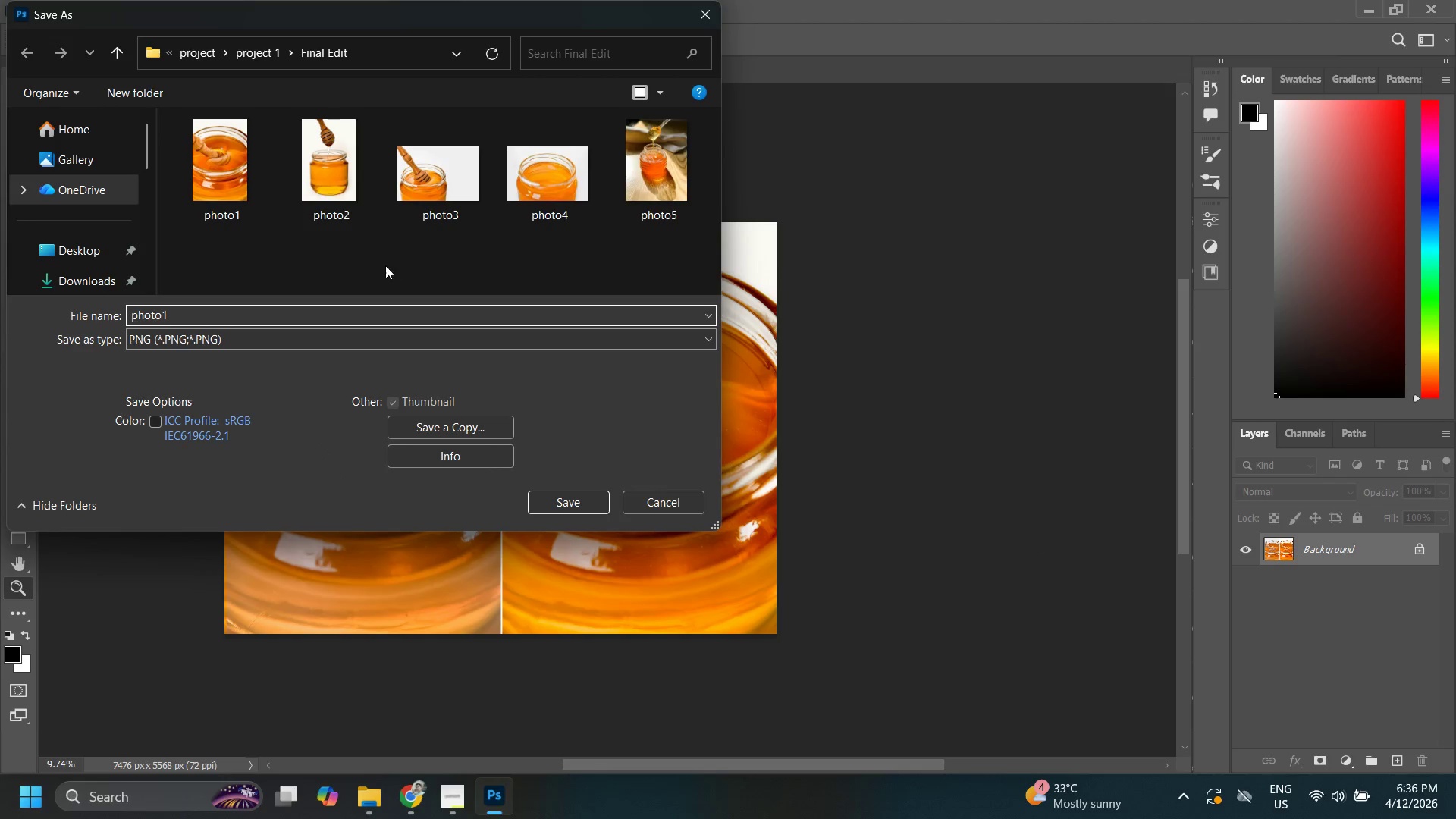 
right_click([384, 260])
 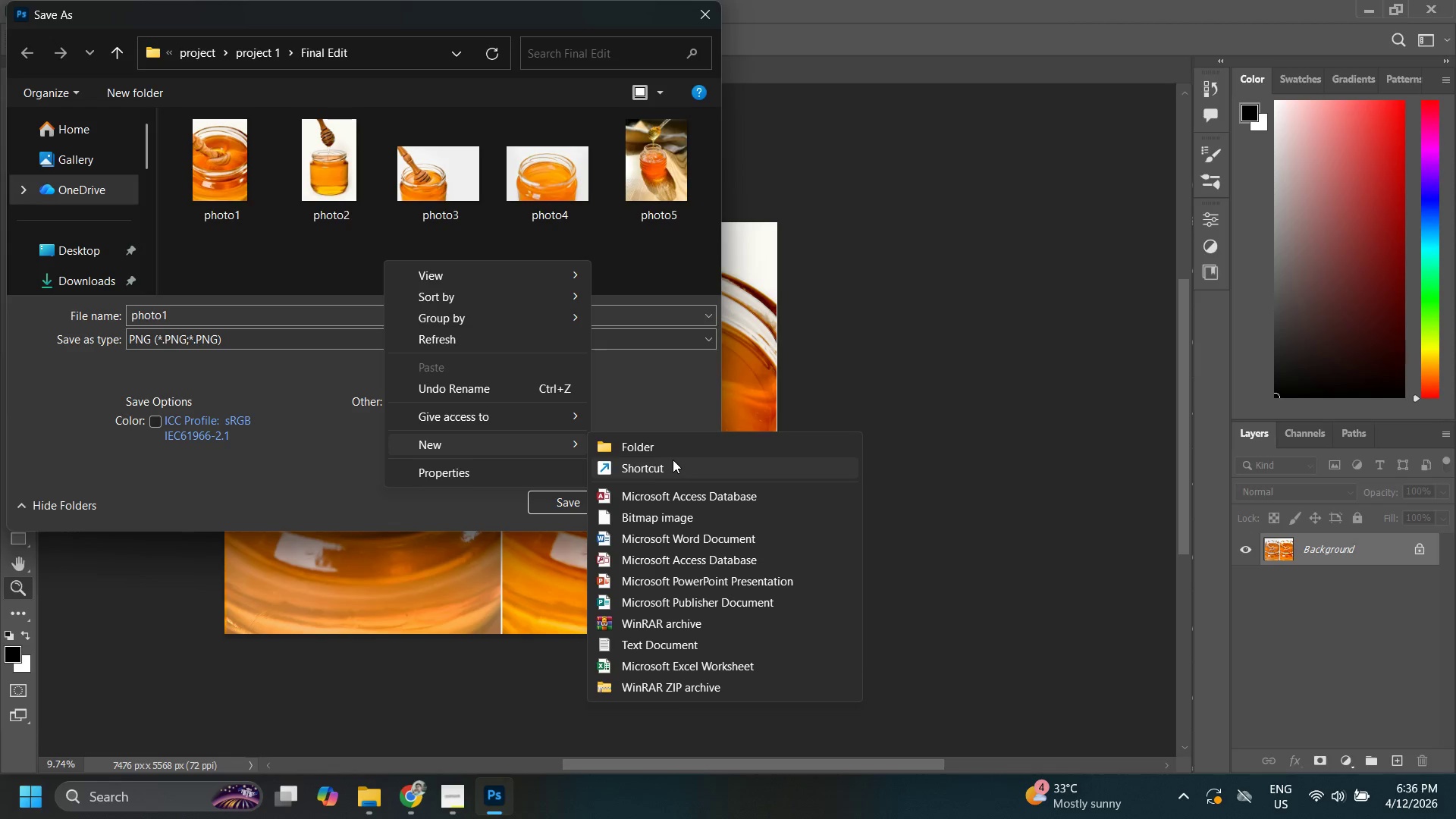 
left_click([527, 453])
 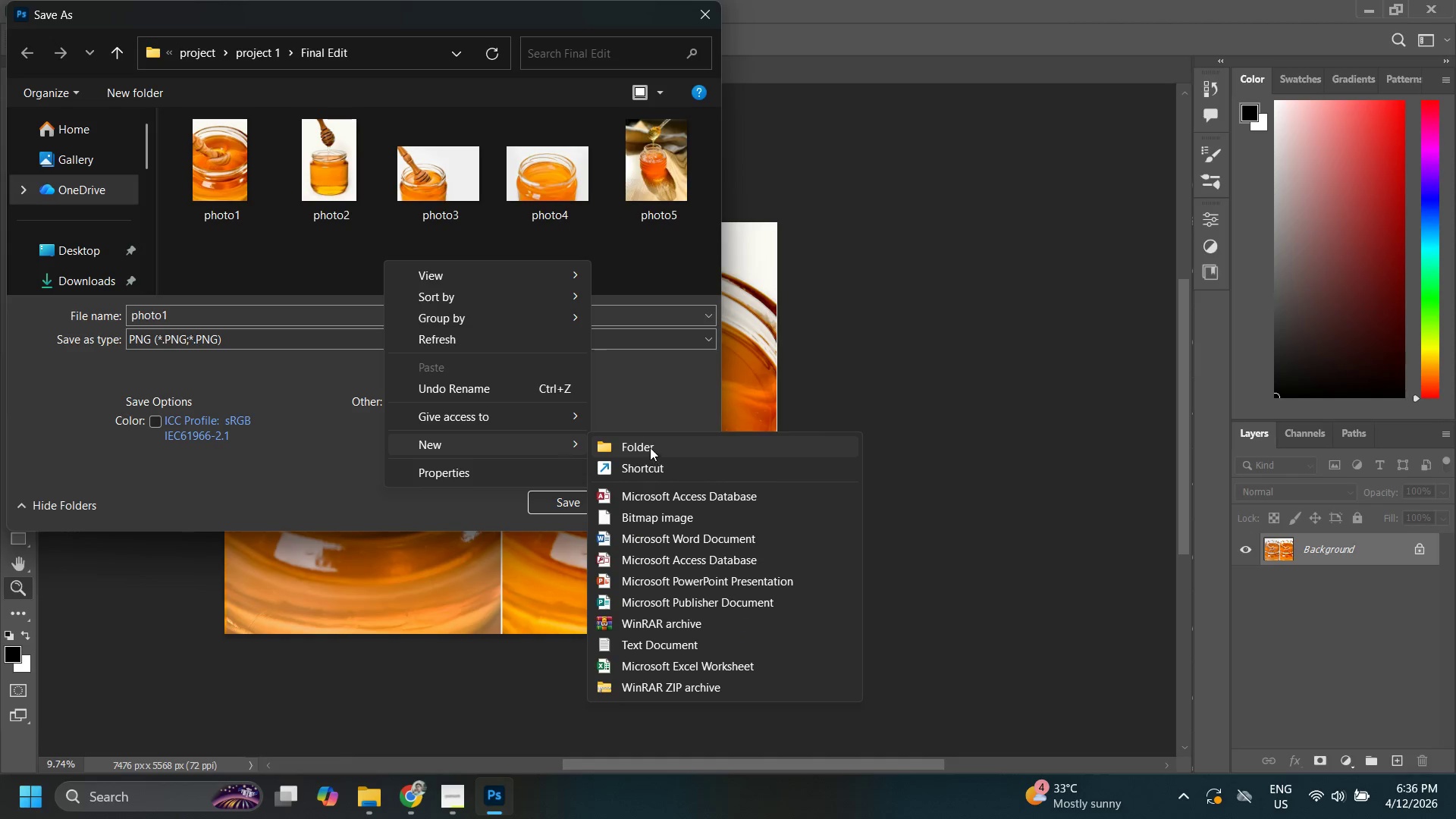 
left_click([643, 444])
 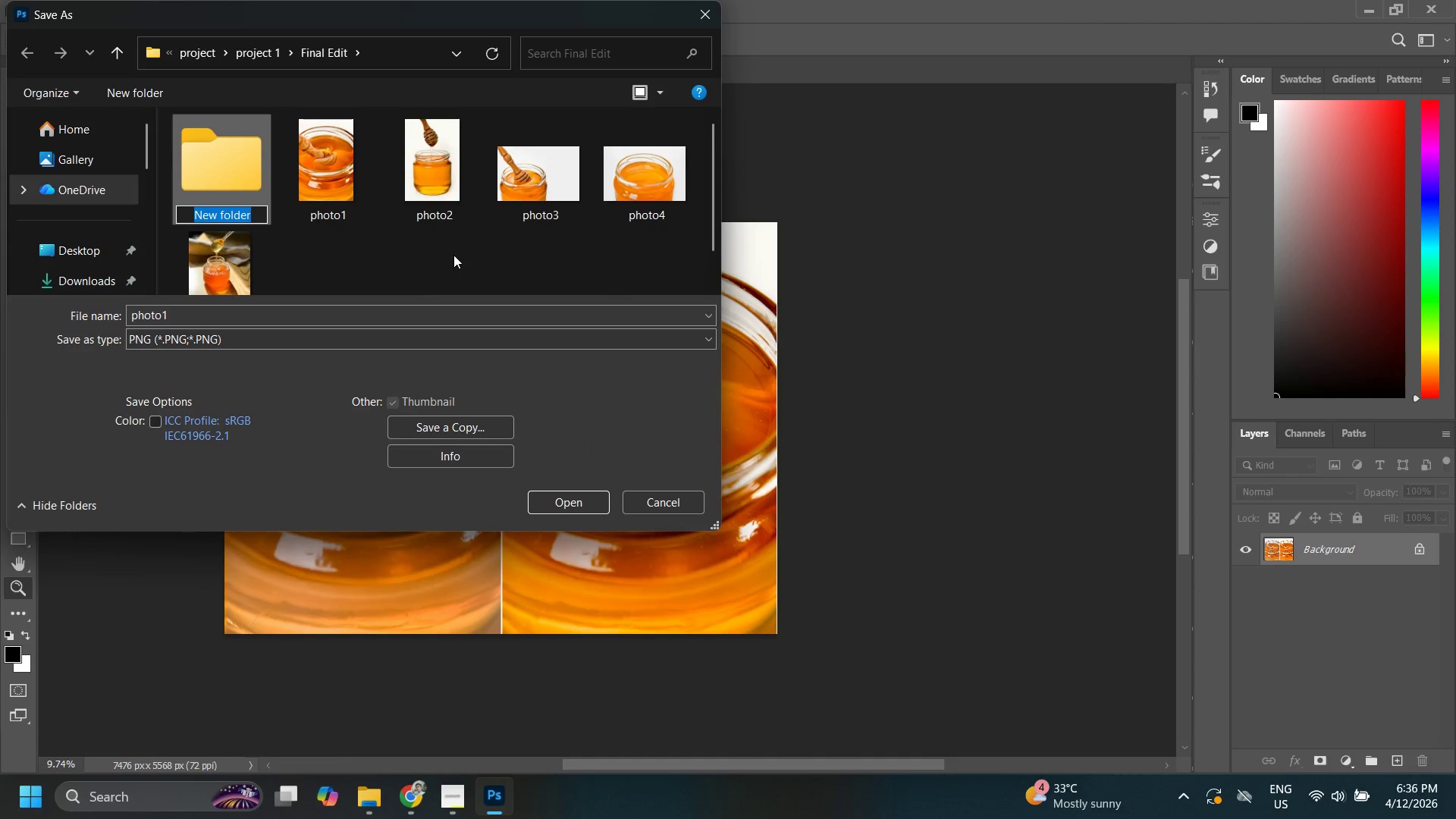 
key(Backspace)
type(befor)
key(Backspace)
key(Backspace)
key(Backspace)
key(Backspace)
type(before and after)
 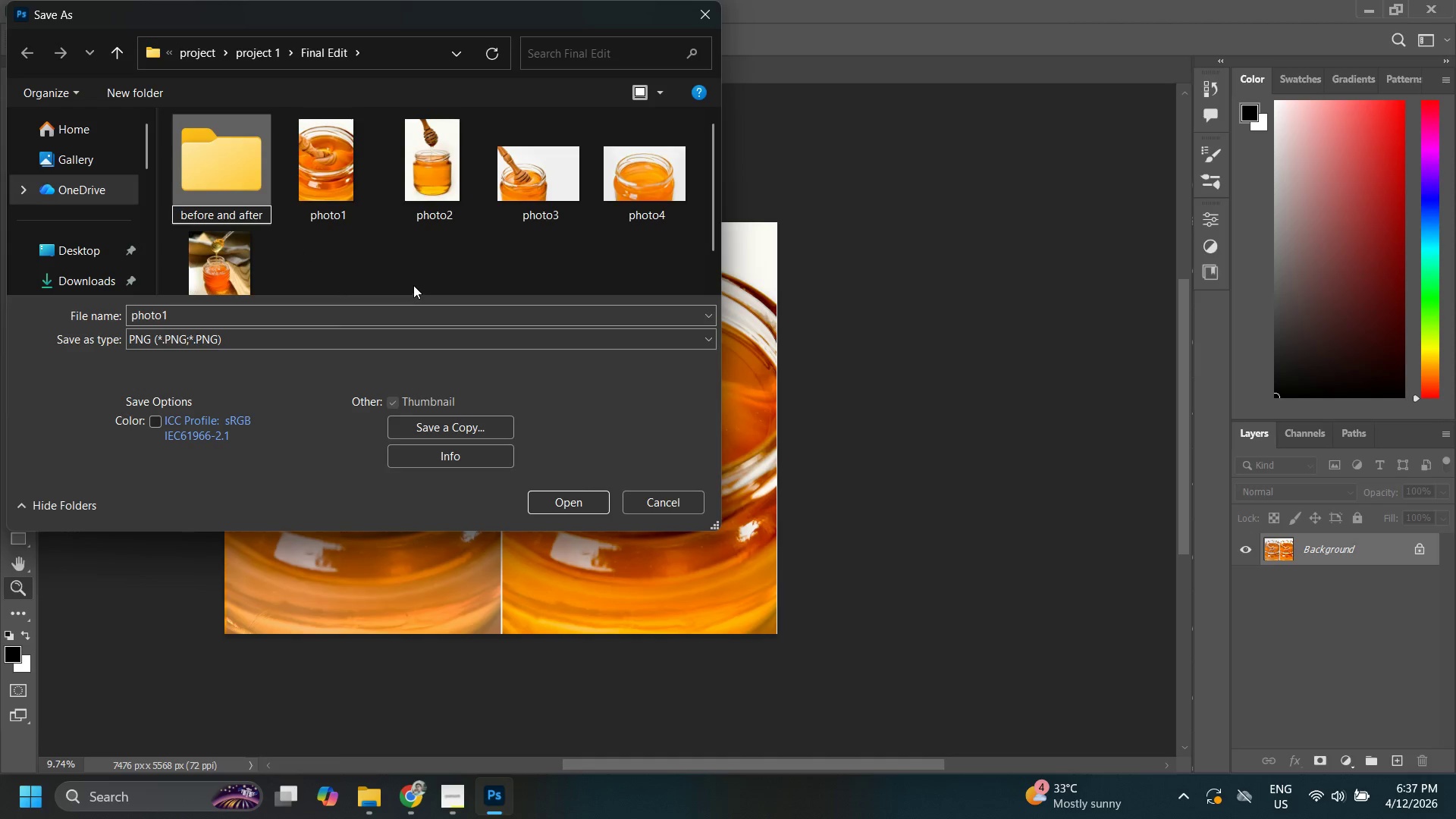 
key(Enter)
 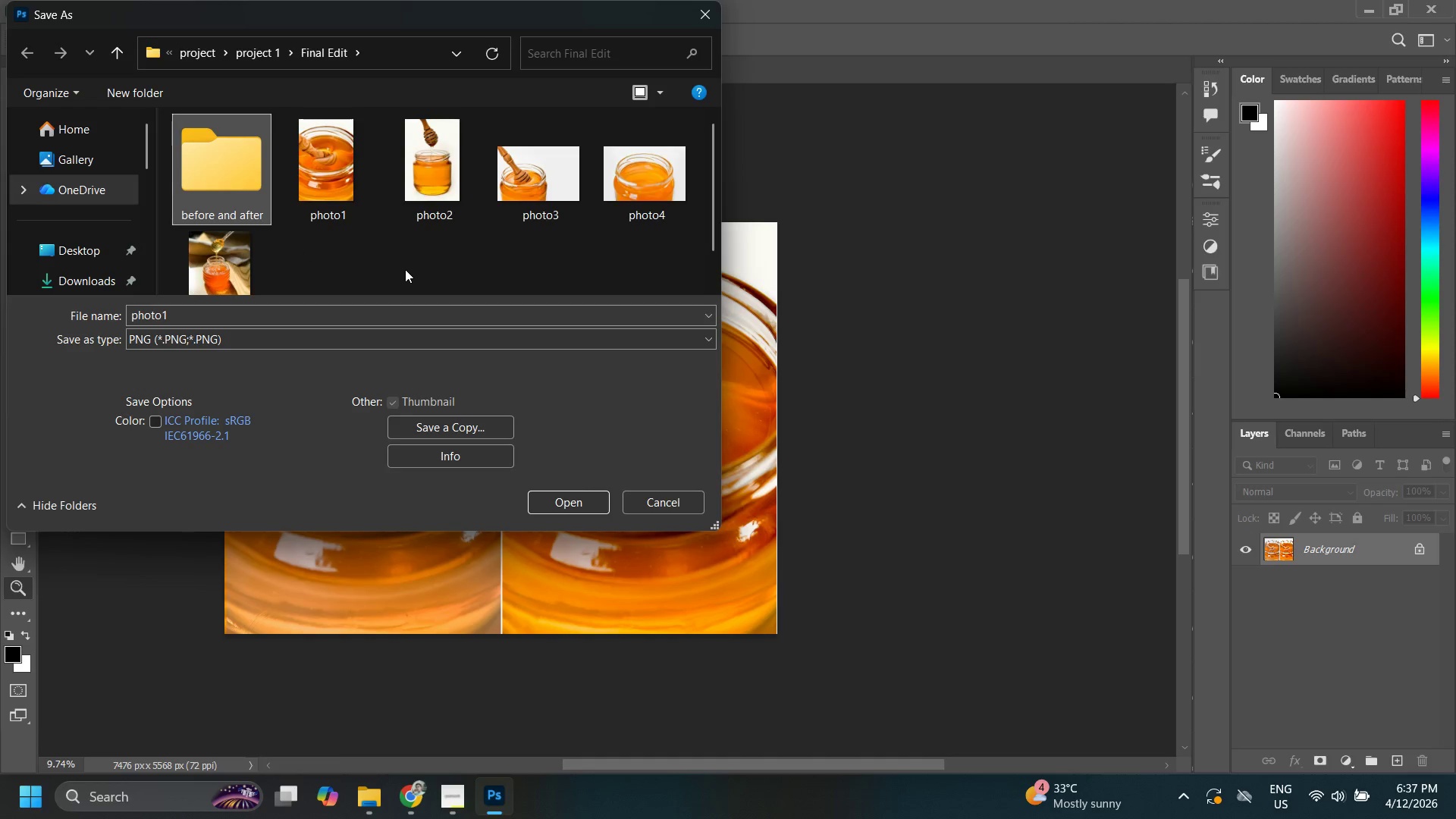 
key(Alt+AltLeft)
 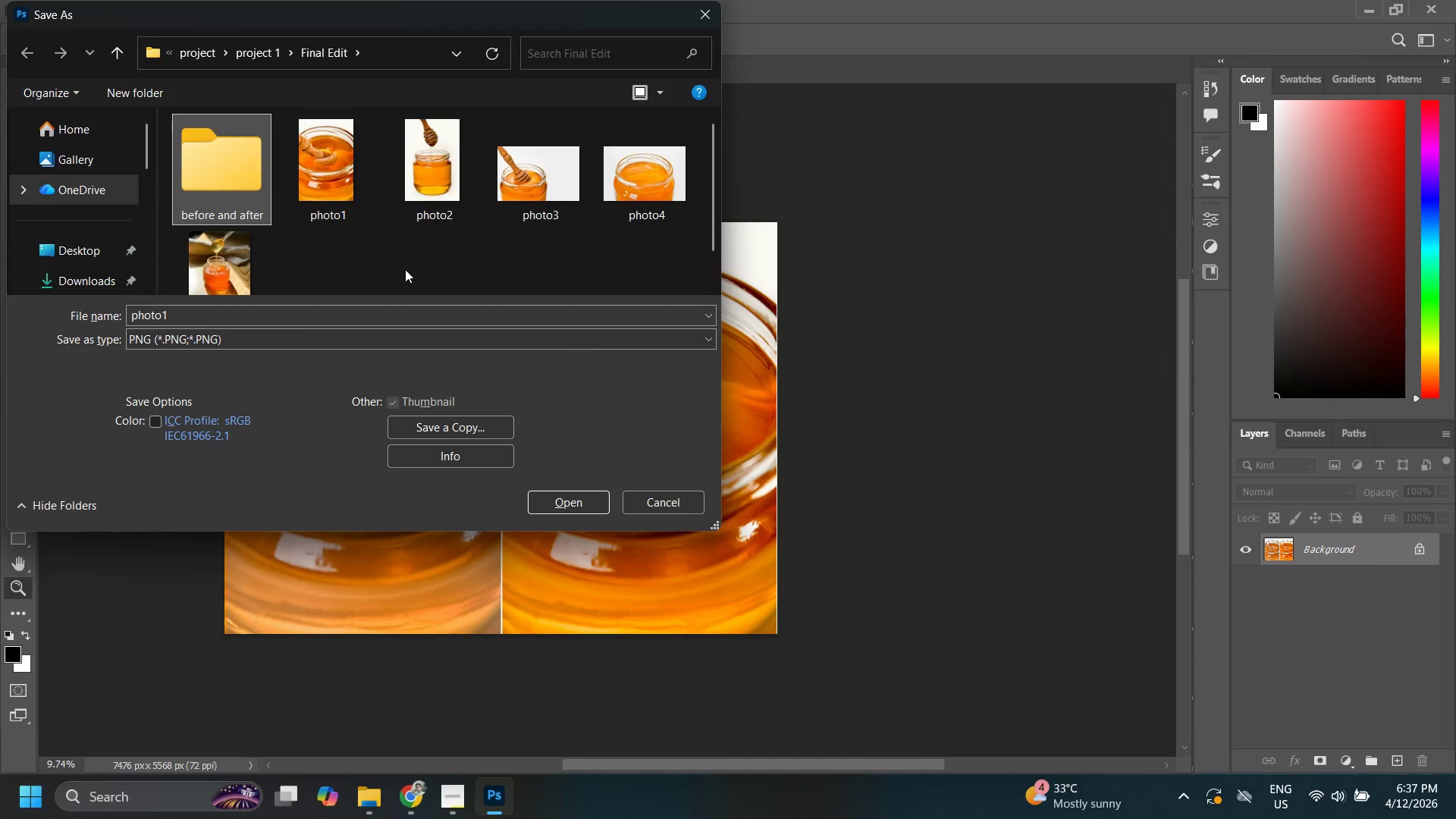 
key(Alt+Tab)
 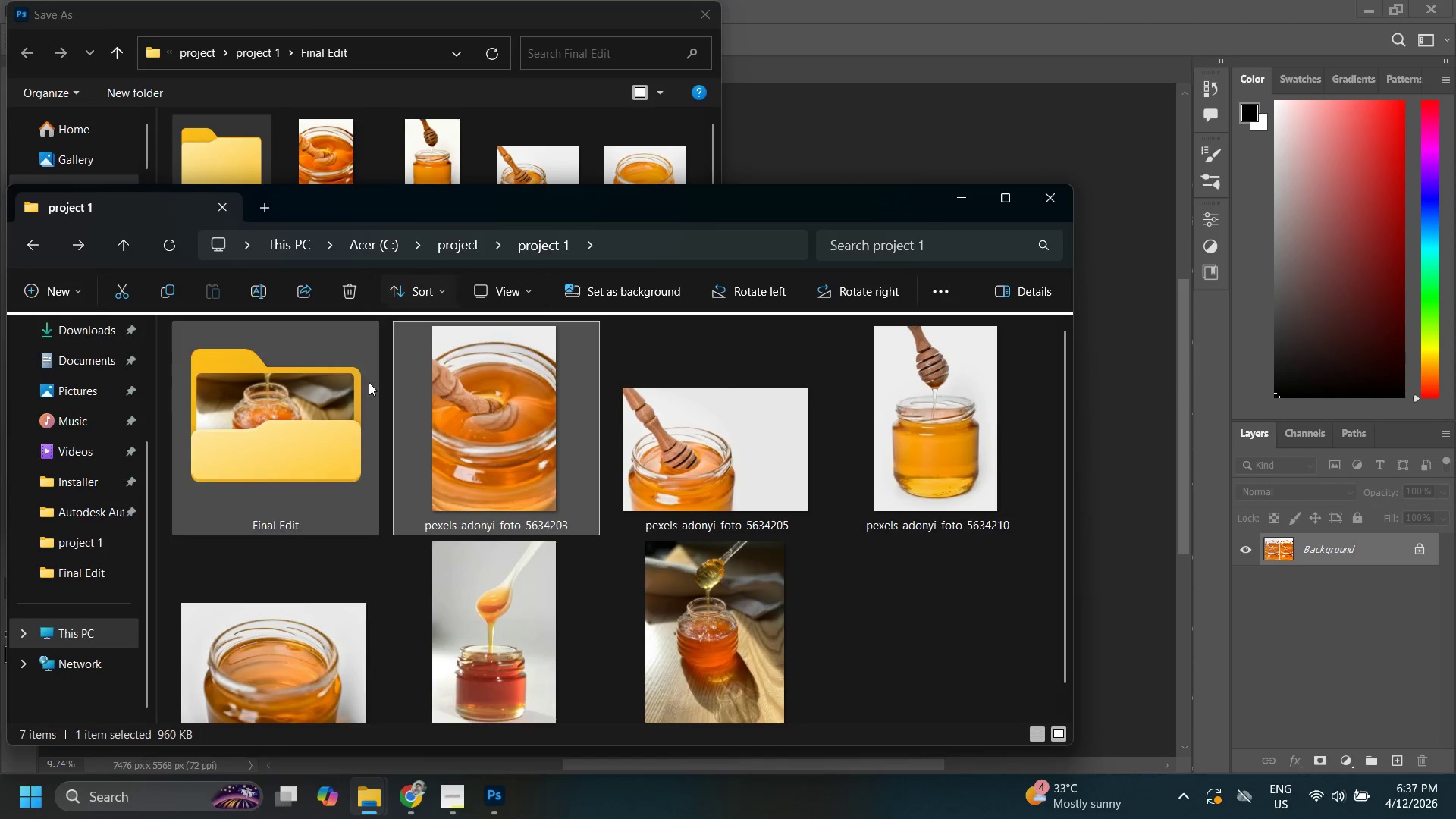 
key(Alt+Tab)
 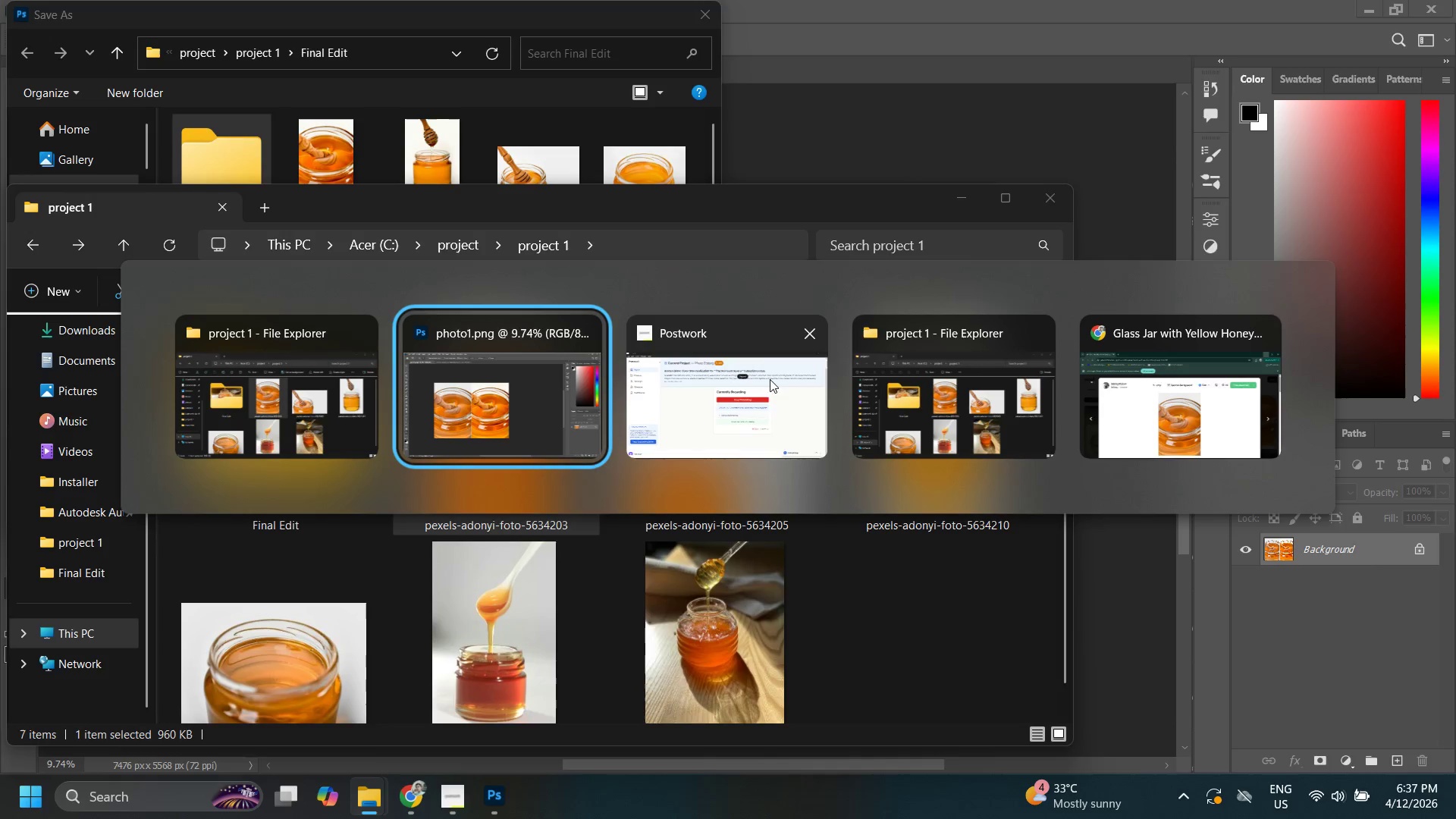 
left_click([763, 382])